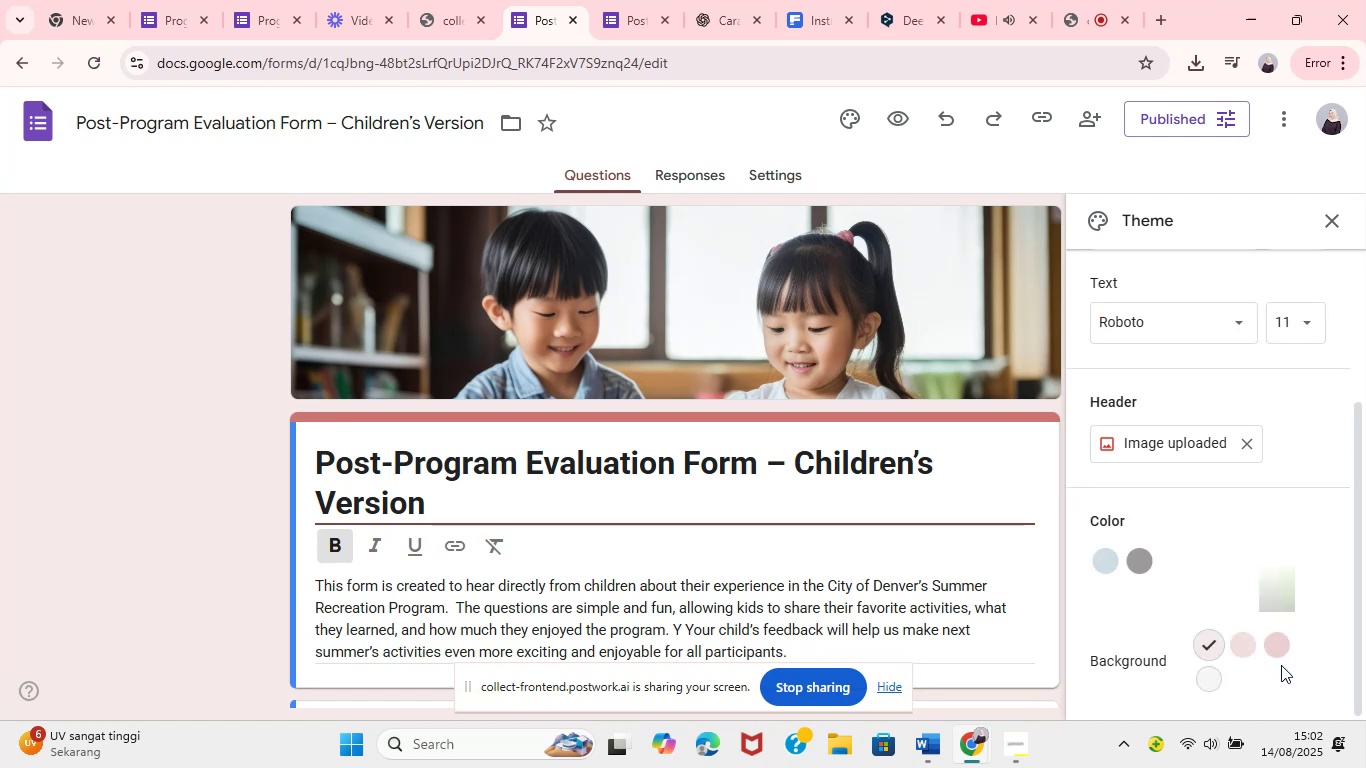 
mouse_move([1248, 657])
 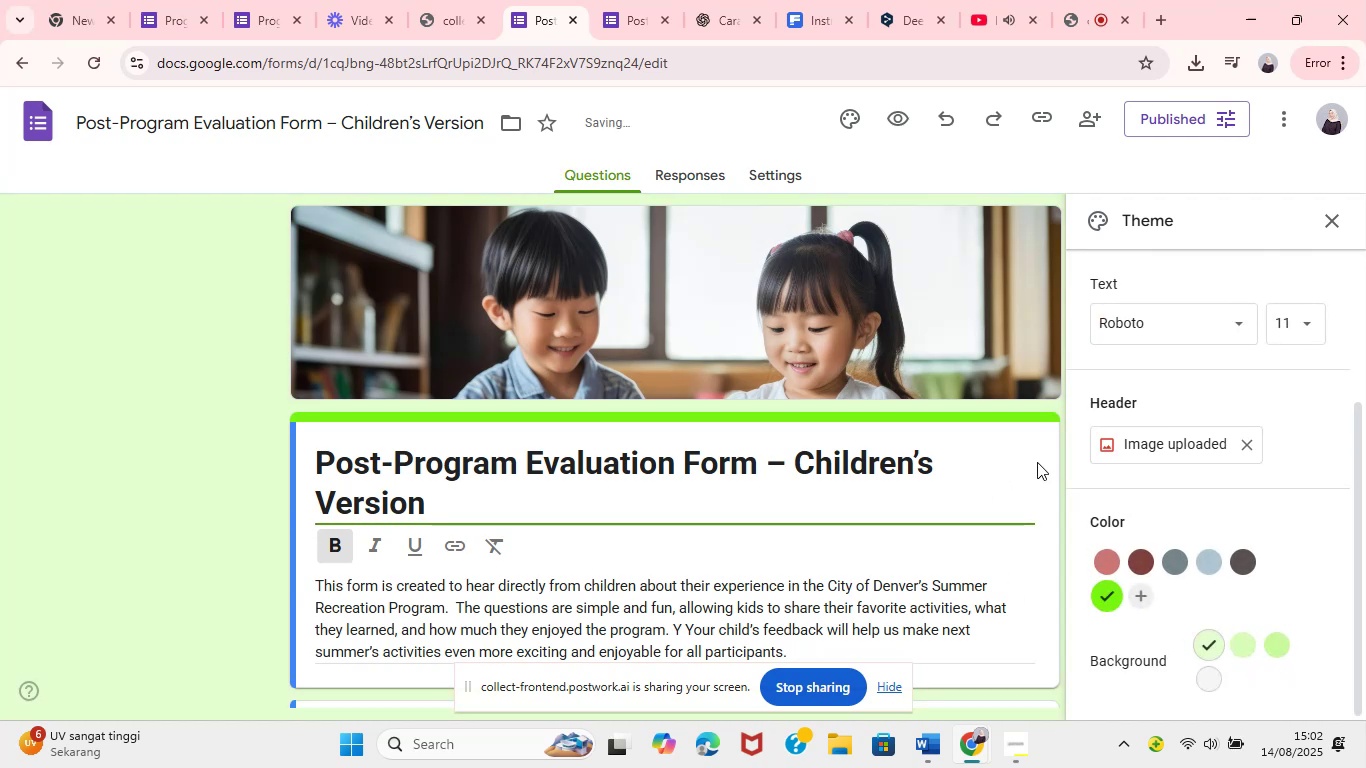 
left_click([1027, 463])
 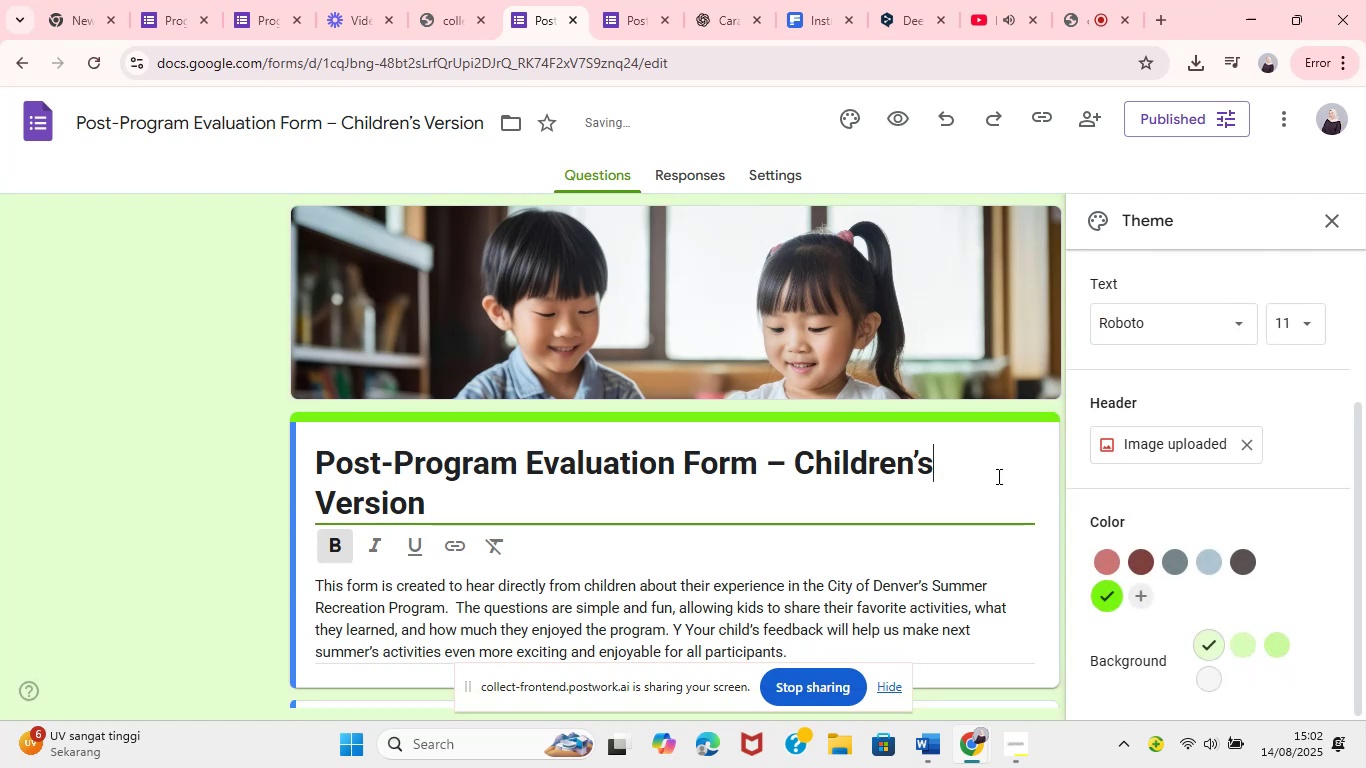 
scroll: coordinate [987, 475], scroll_direction: down, amount: 62.0
 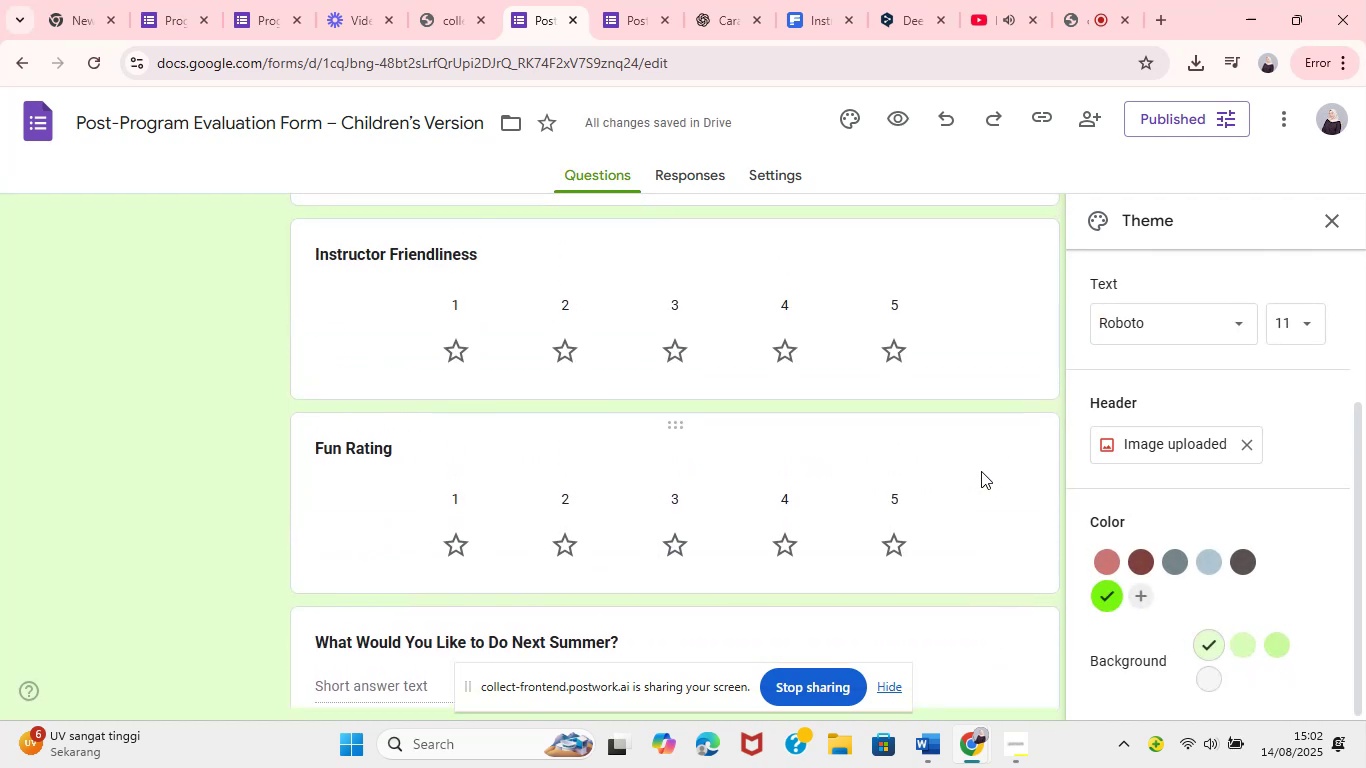 
left_click([899, 355])
 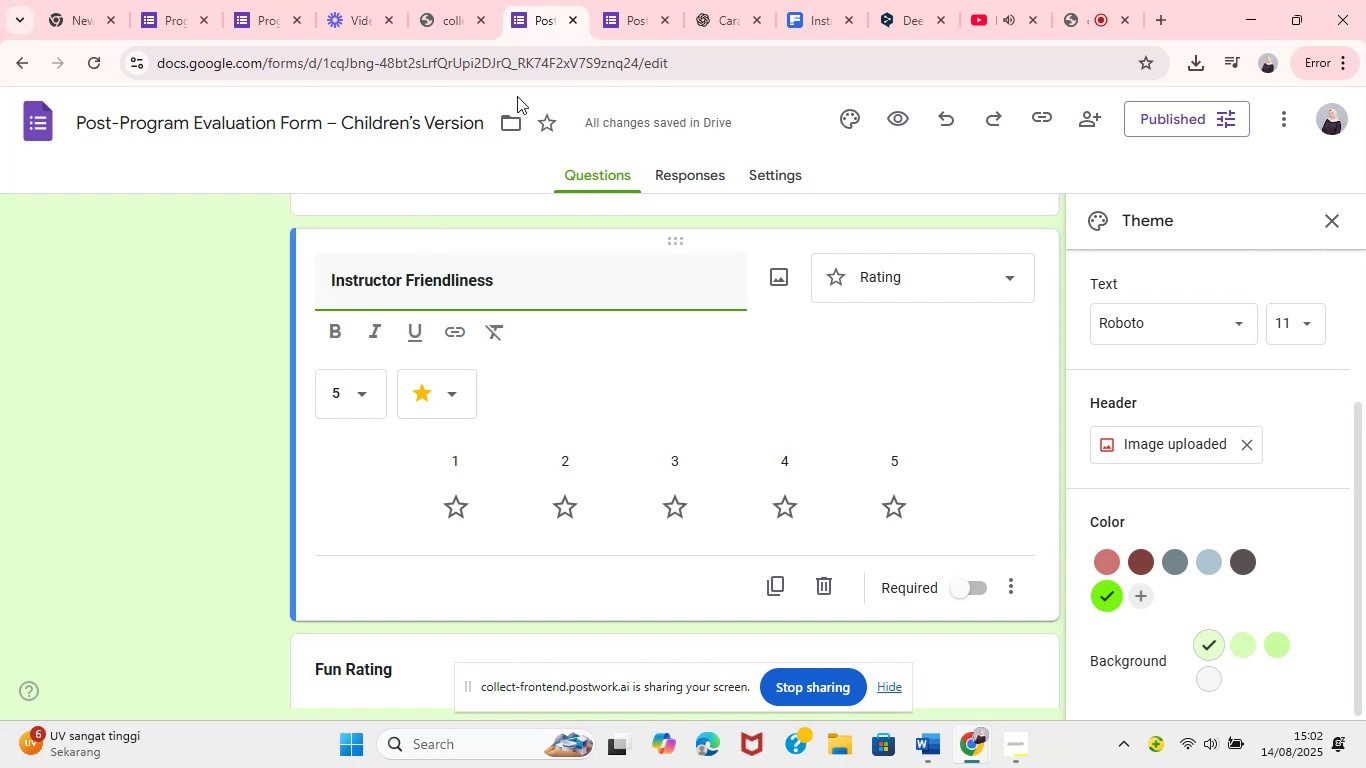 
wait(6.34)
 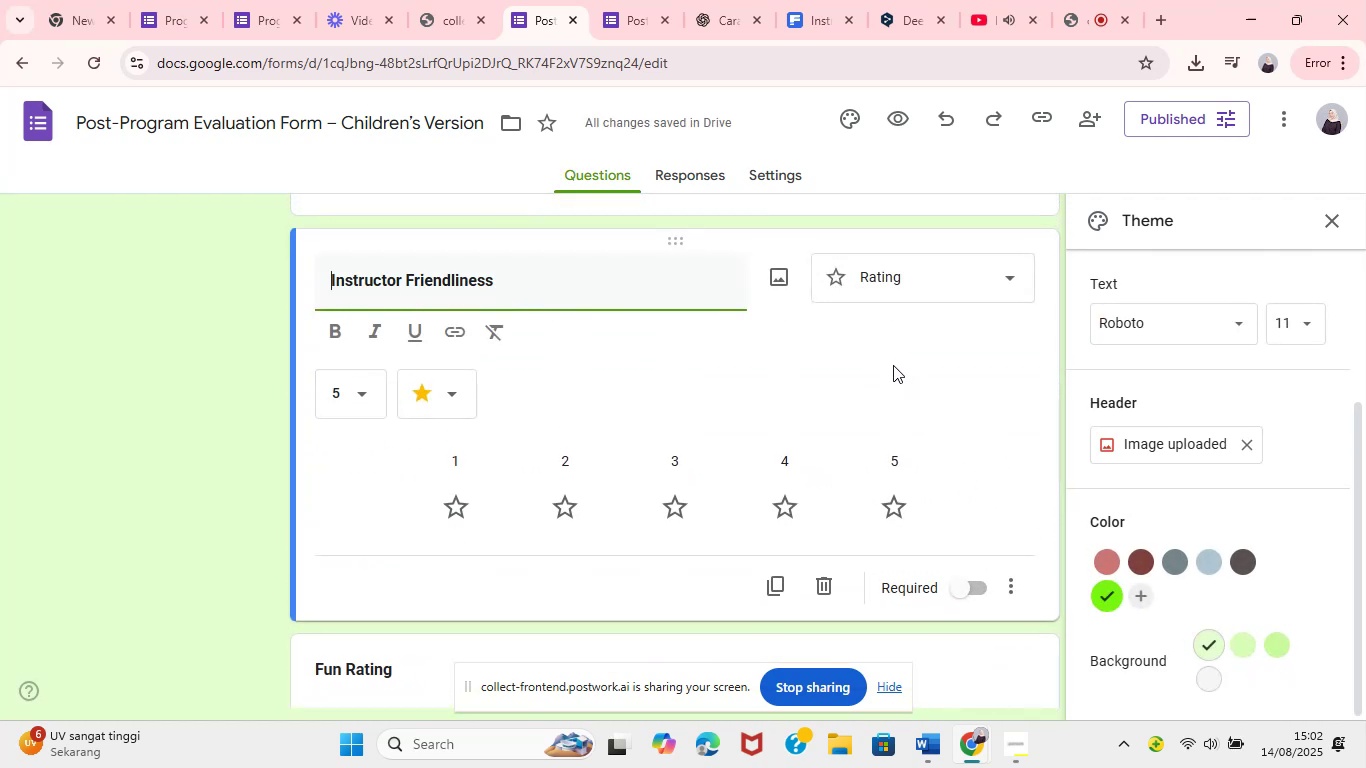 
left_click([101, 69])
 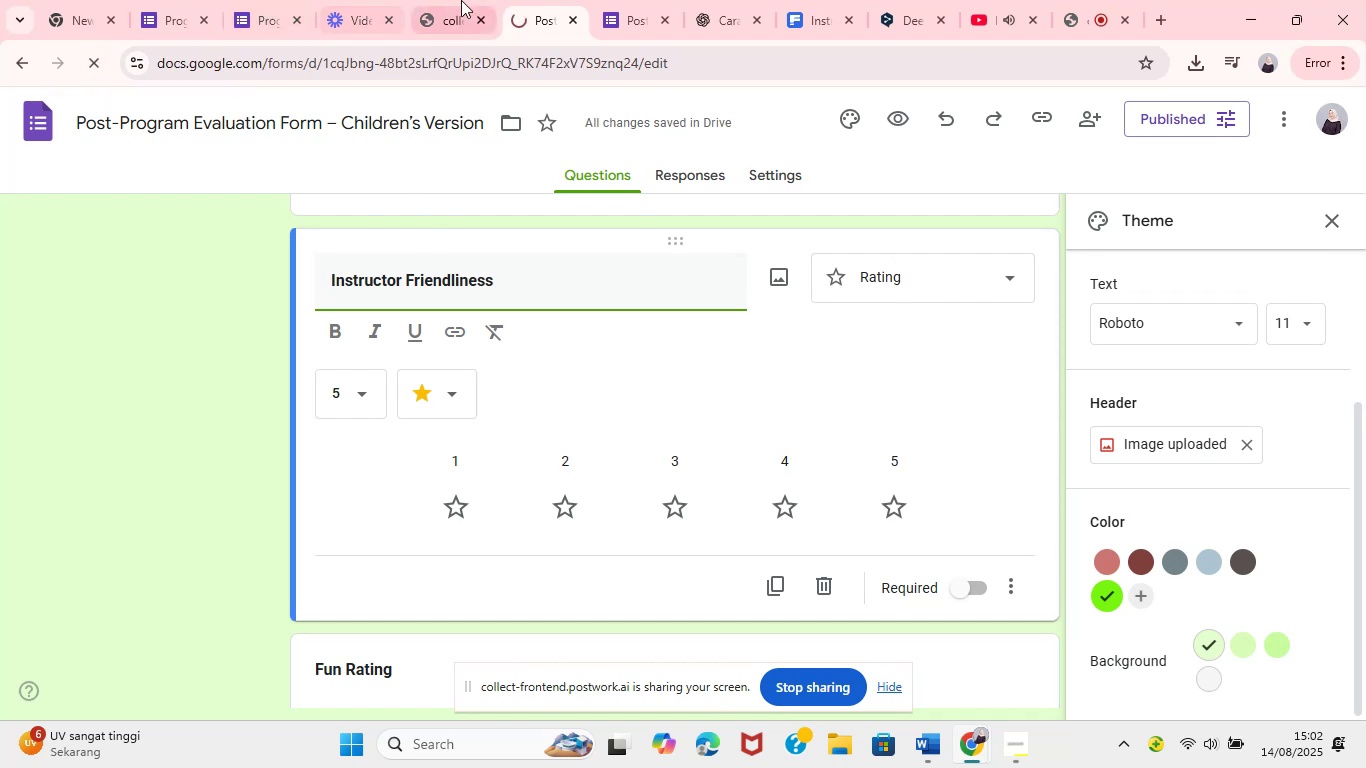 
left_click([615, 0])
 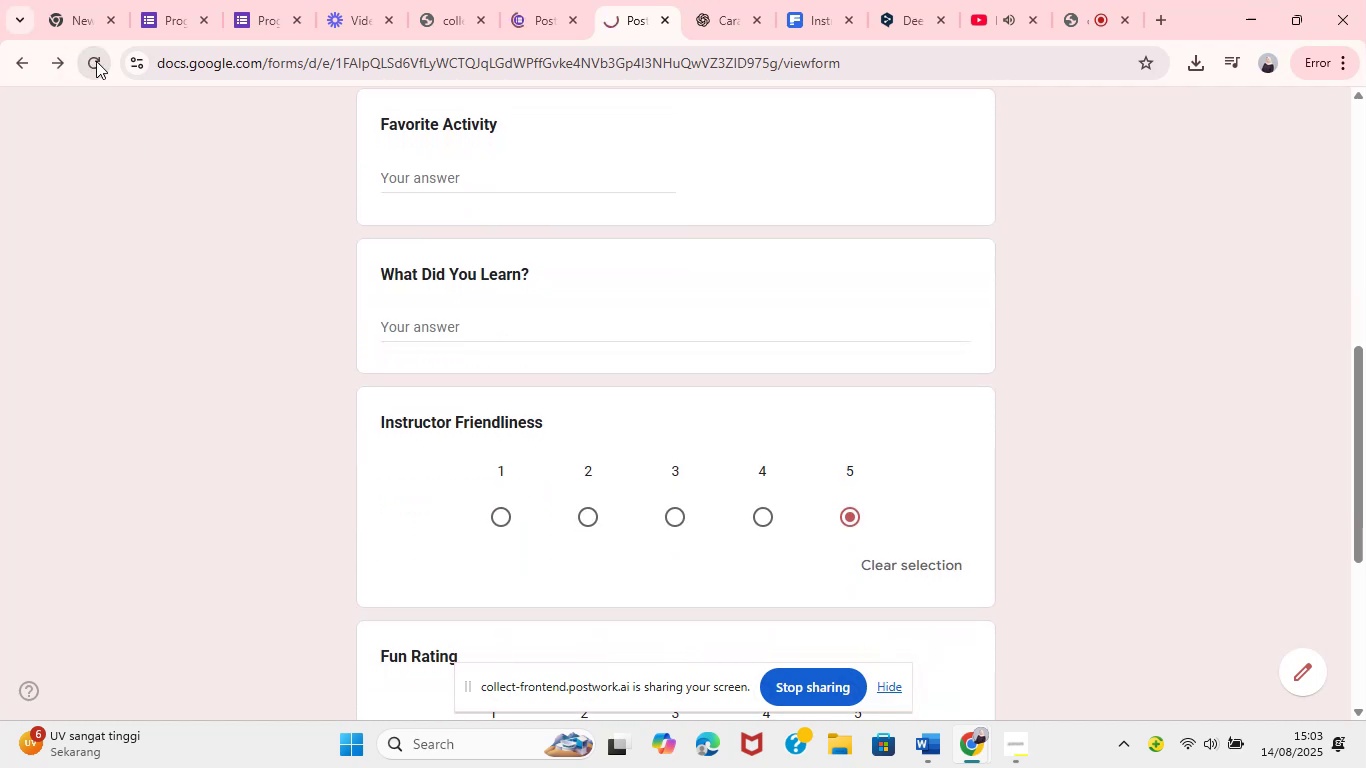 
wait(12.04)
 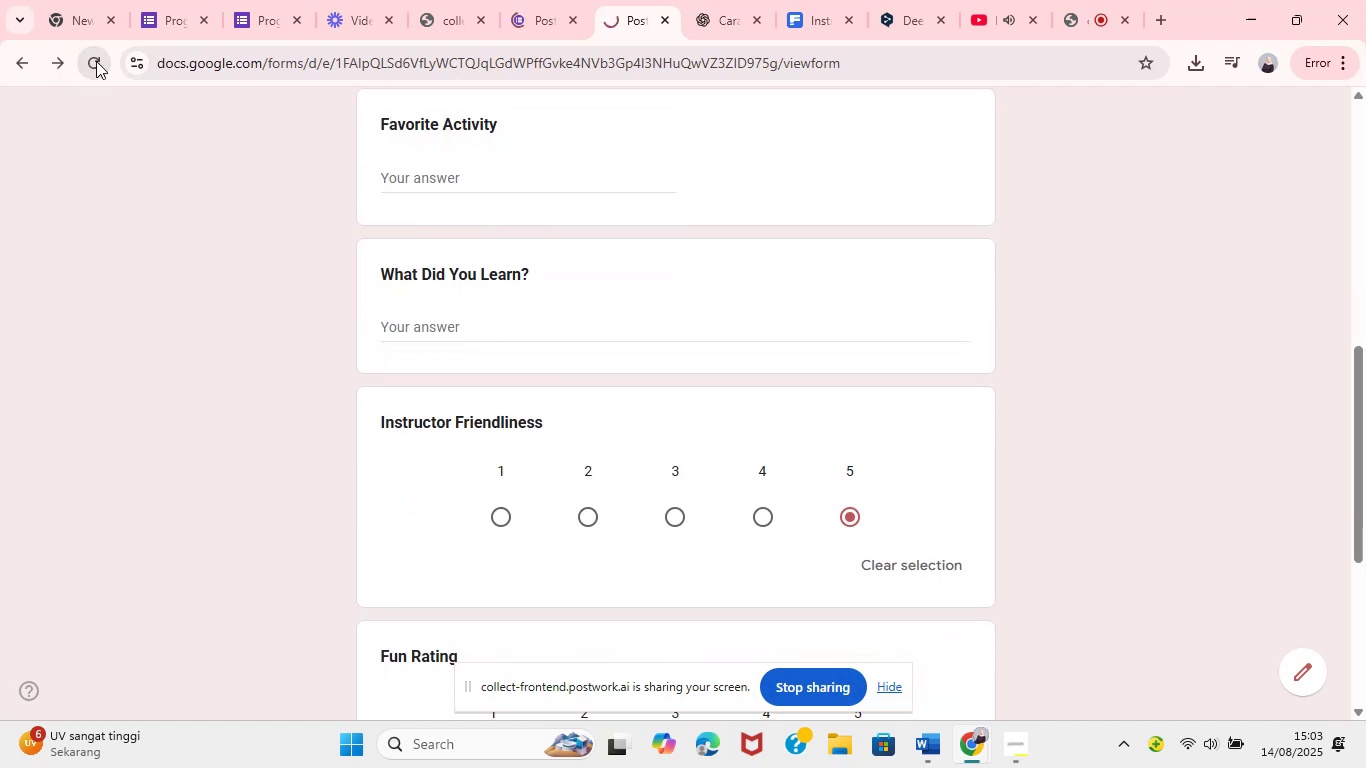 
left_click([603, 628])
 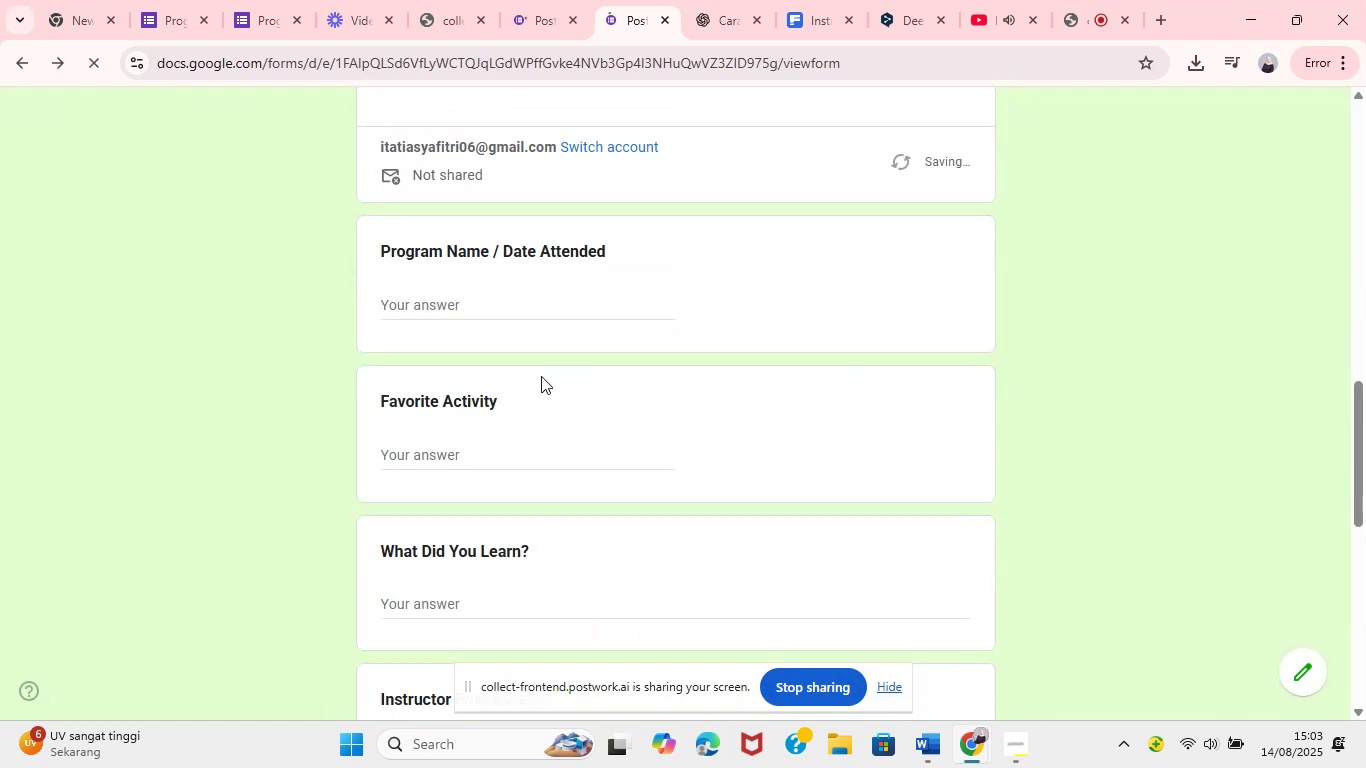 
left_click([530, 383])
 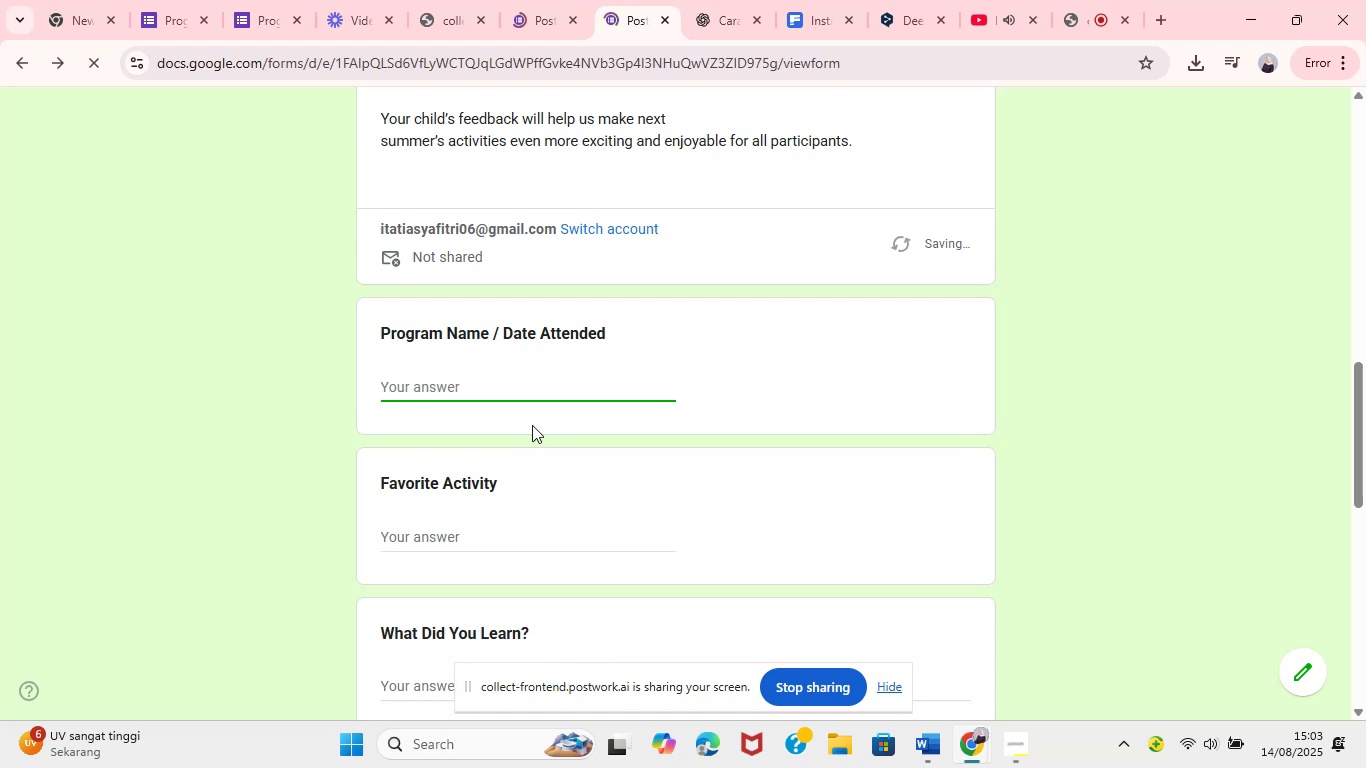 
left_click([498, 538])
 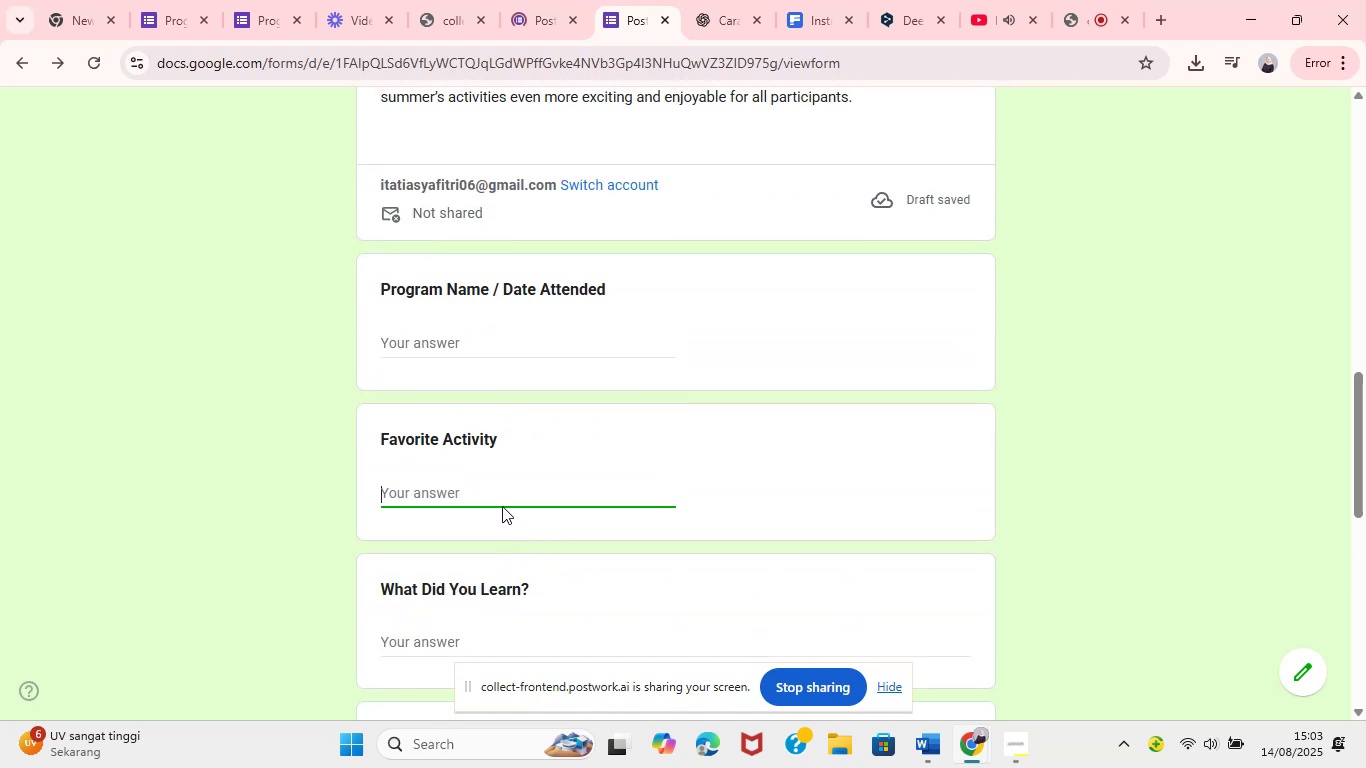 
wait(10.06)
 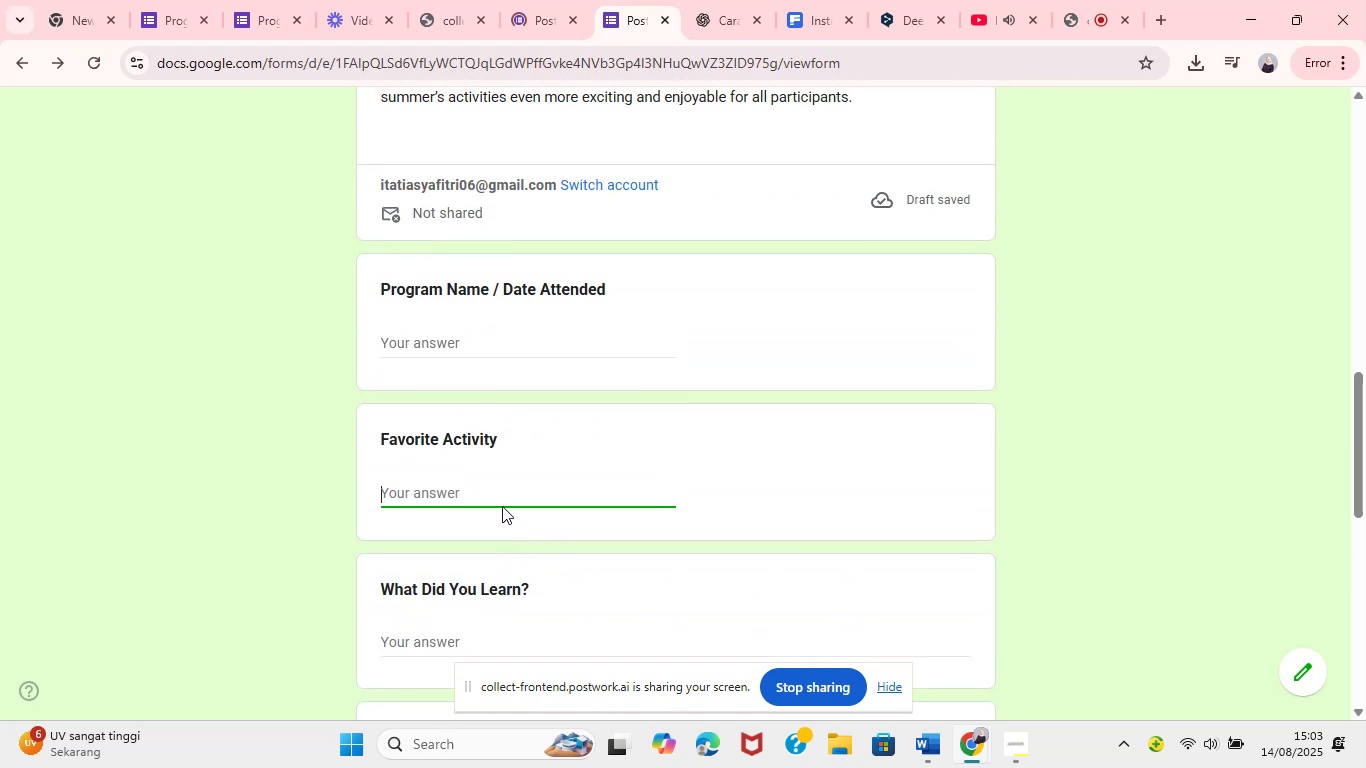 
left_click([983, 9])
 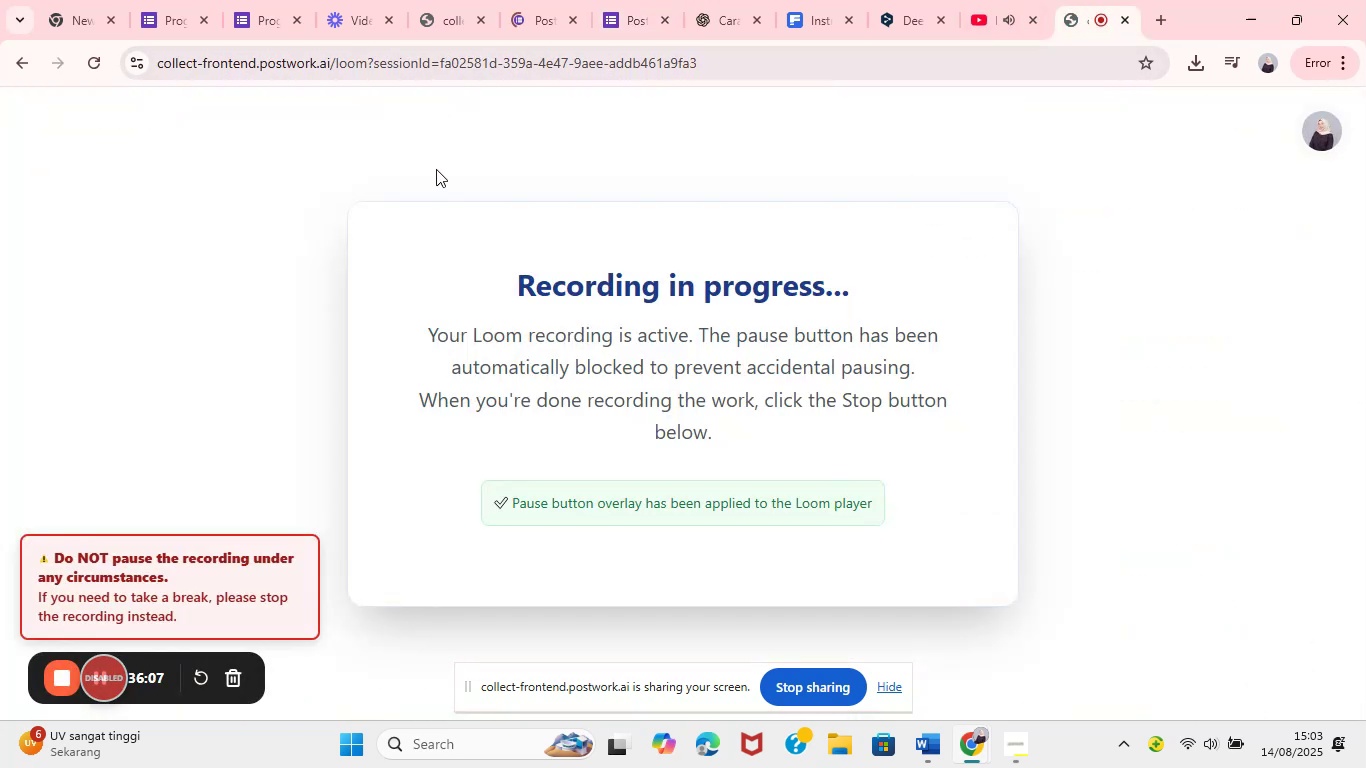 
wait(9.01)
 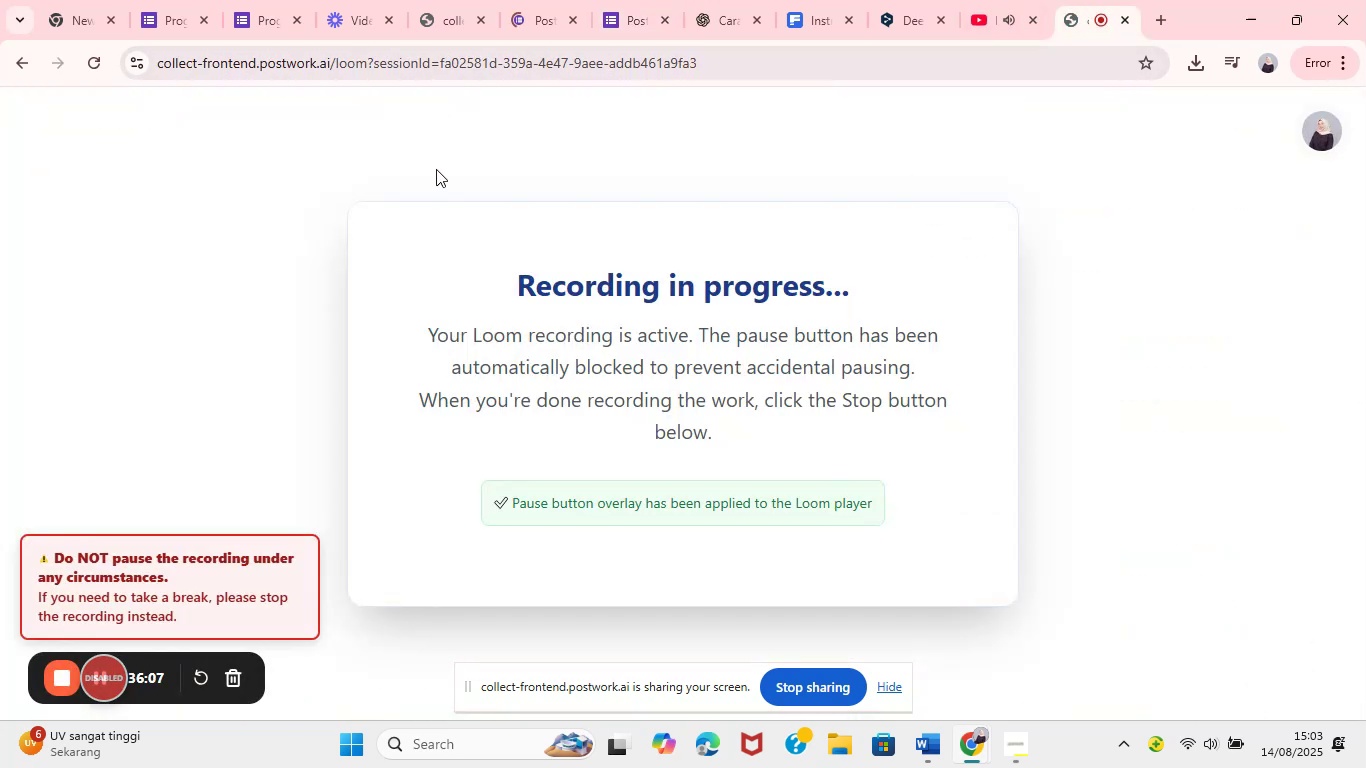 
scroll: coordinate [527, 3], scroll_direction: down, amount: 2.0
 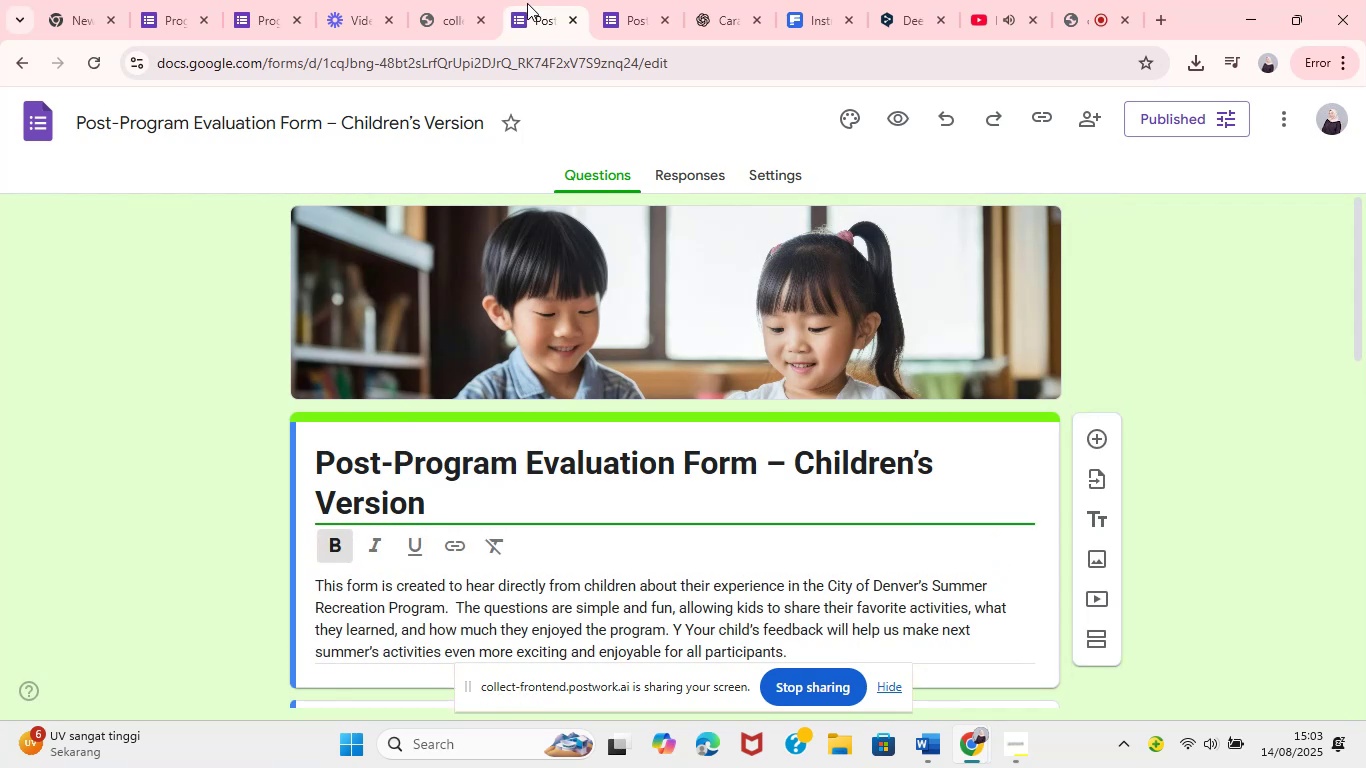 
wait(6.47)
 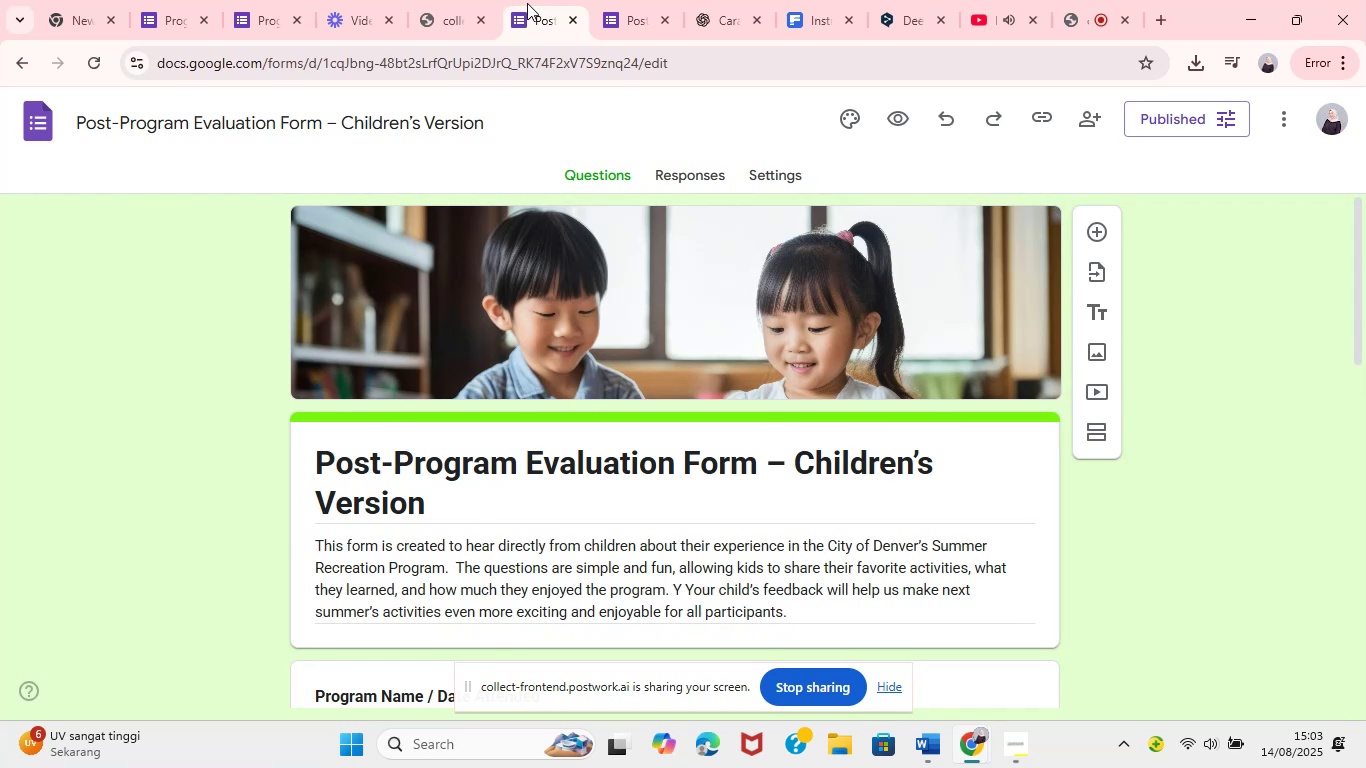 
scroll: coordinate [527, 3], scroll_direction: down, amount: 2.0
 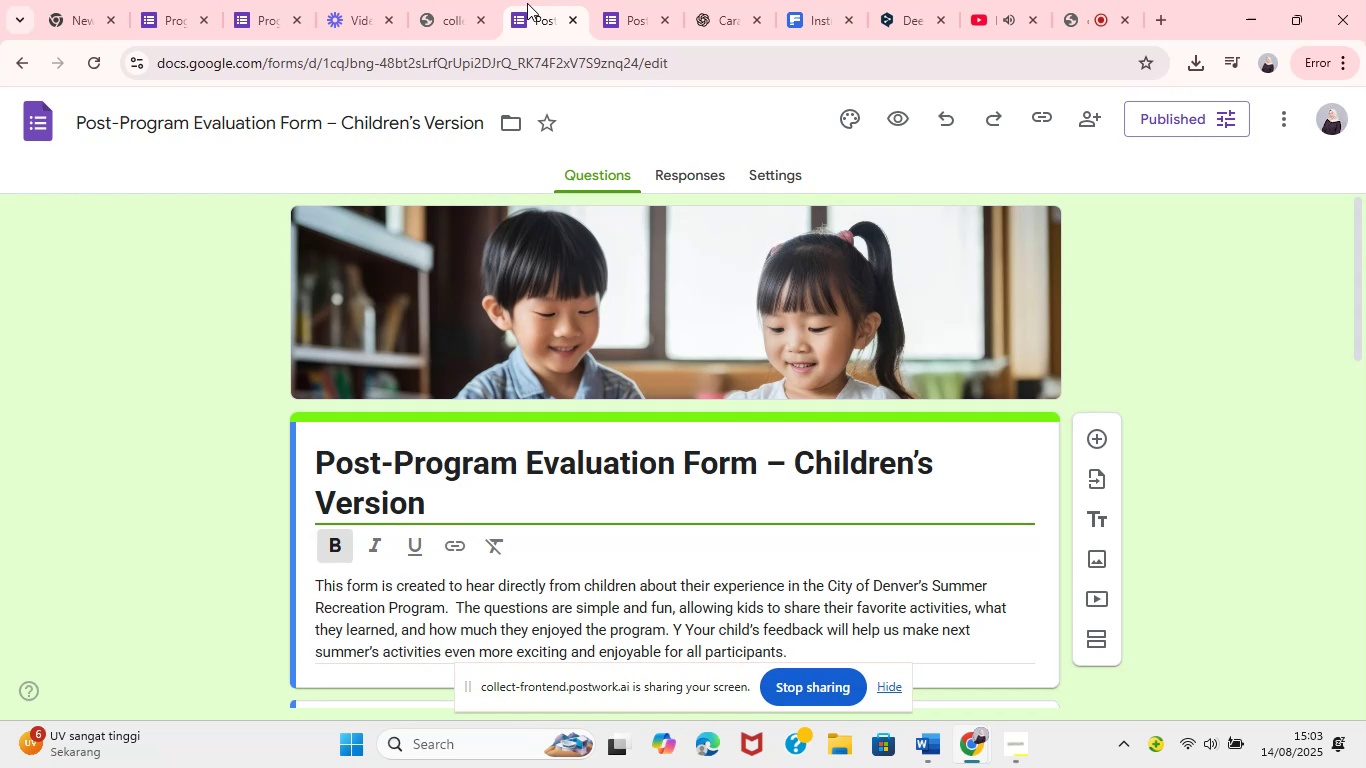 
wait(12.25)
 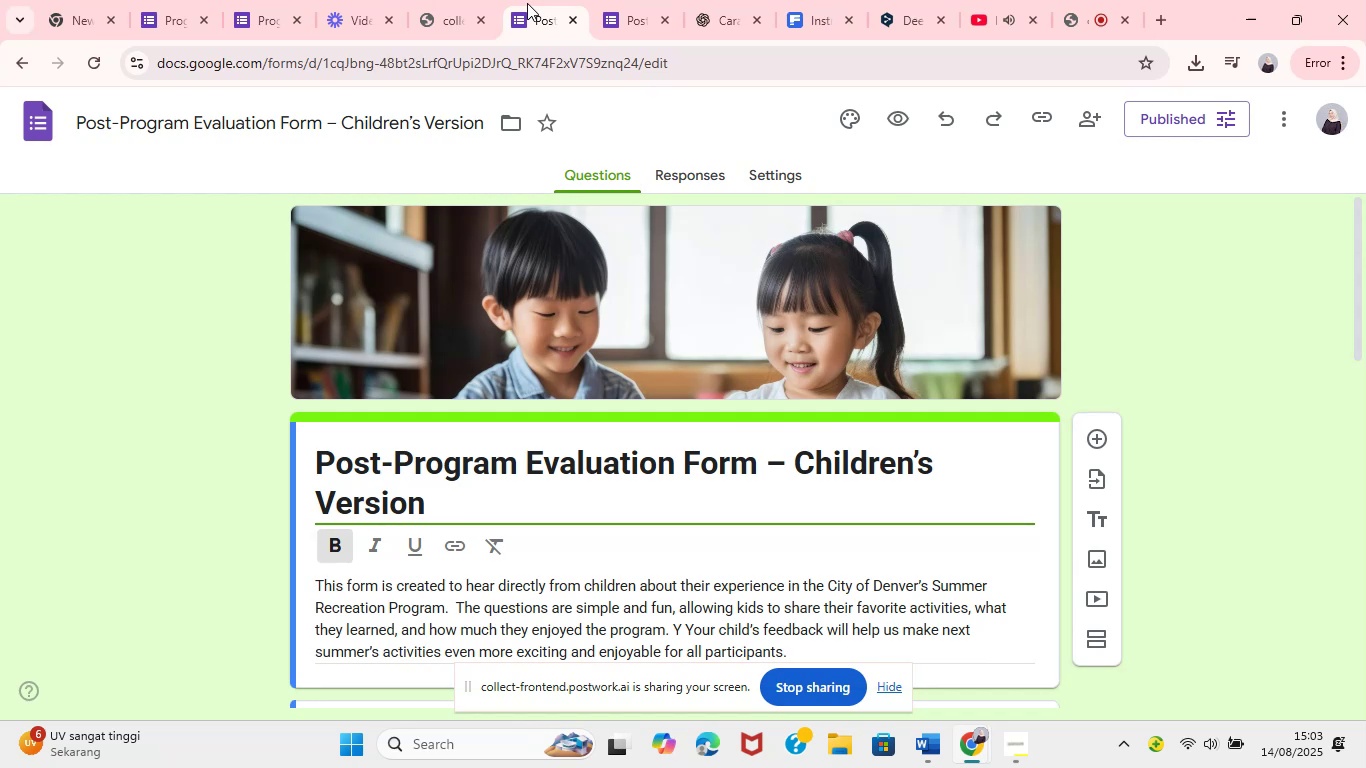 
scroll: coordinate [527, 3], scroll_direction: down, amount: 4.0
 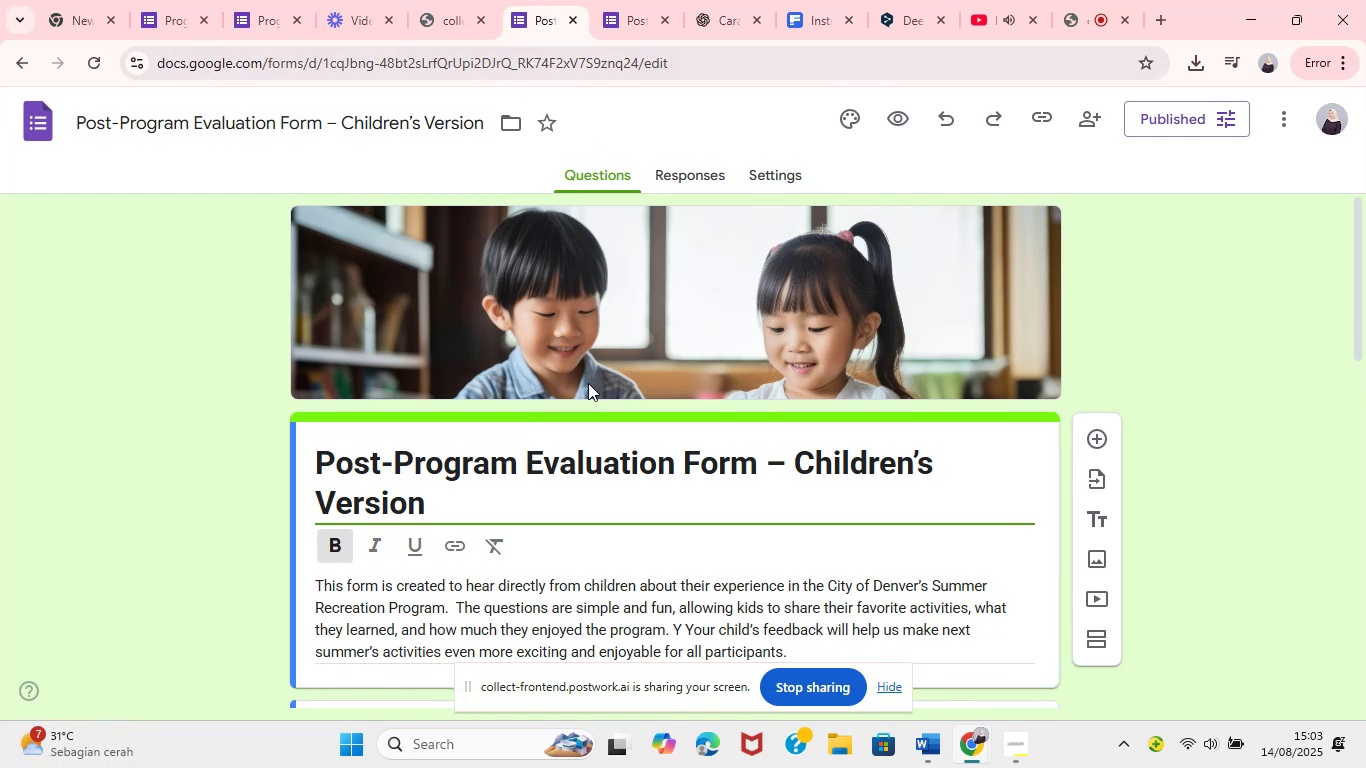 
wait(10.91)
 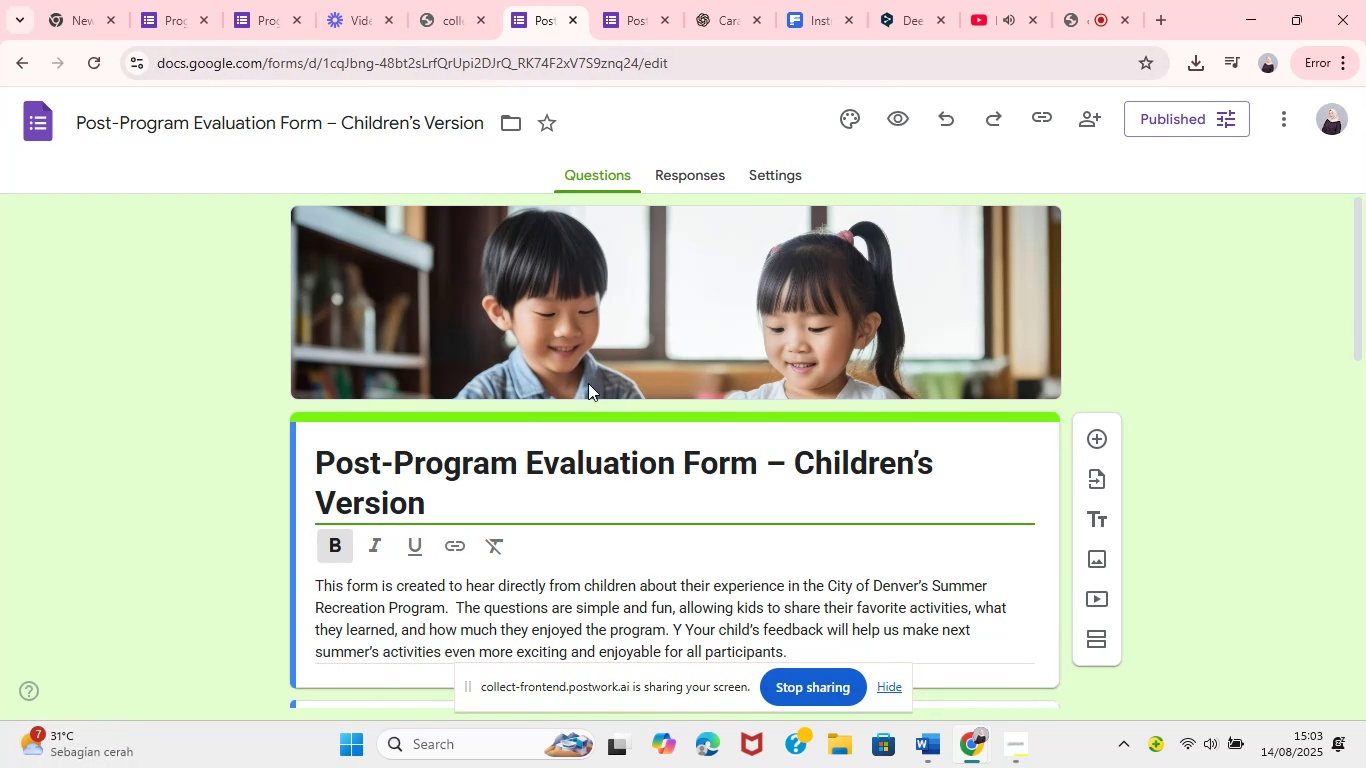 
scroll: coordinate [734, 508], scroll_direction: down, amount: 47.0
 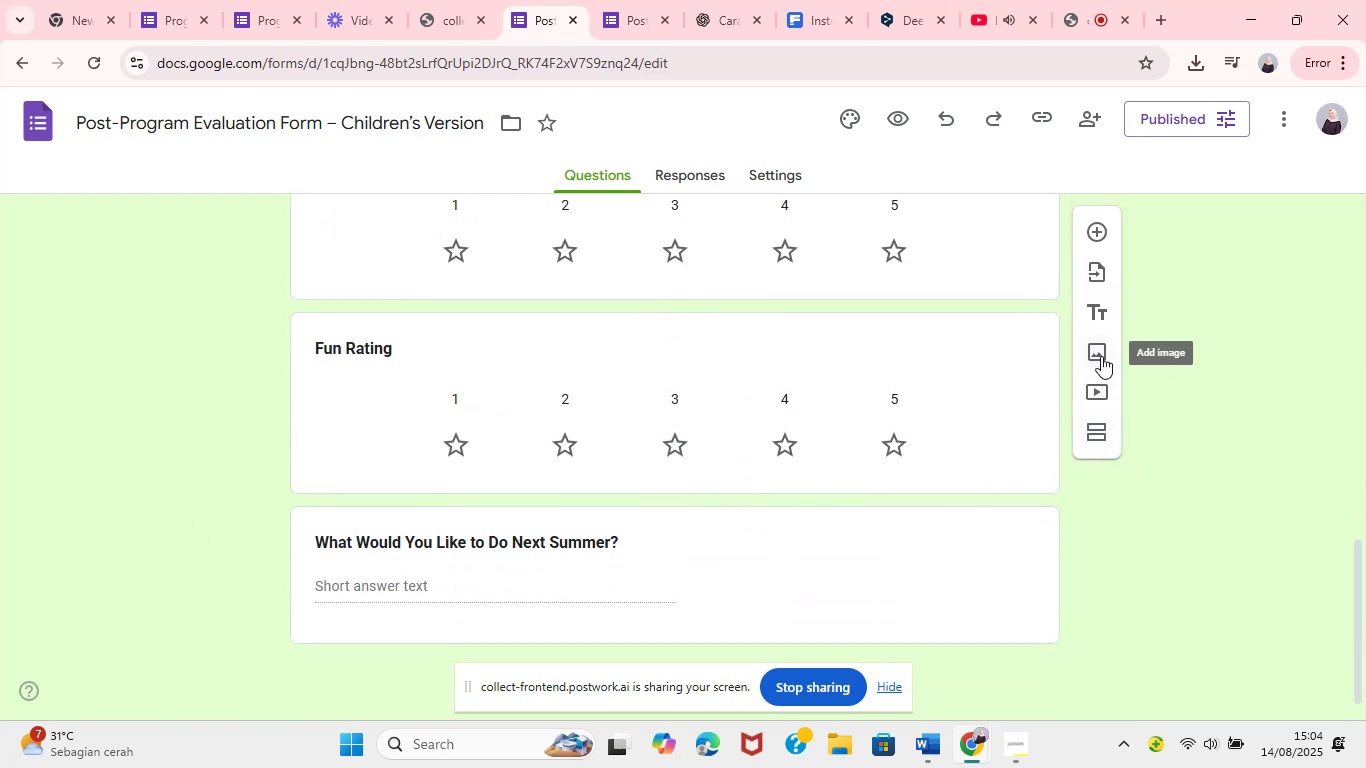 
wait(10.02)
 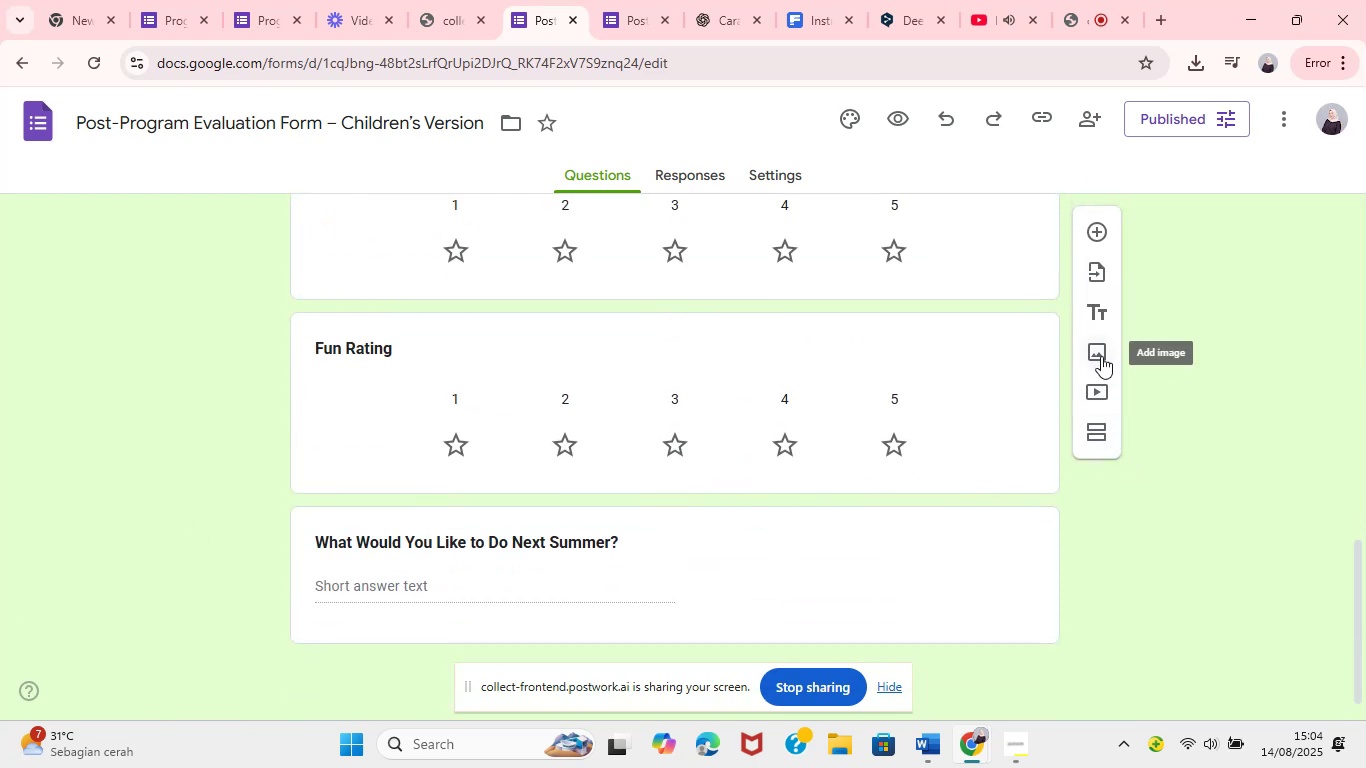 
left_click([1225, 126])
 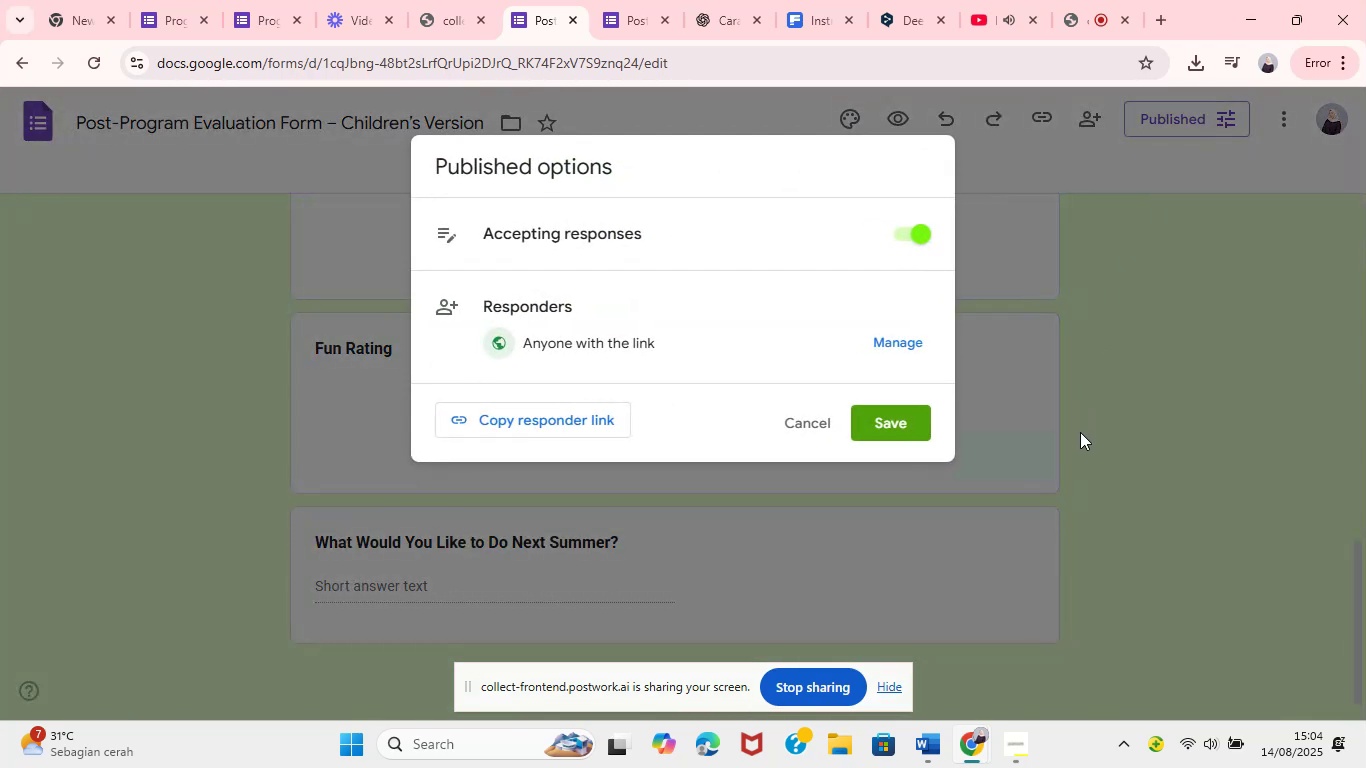 
wait(5.68)
 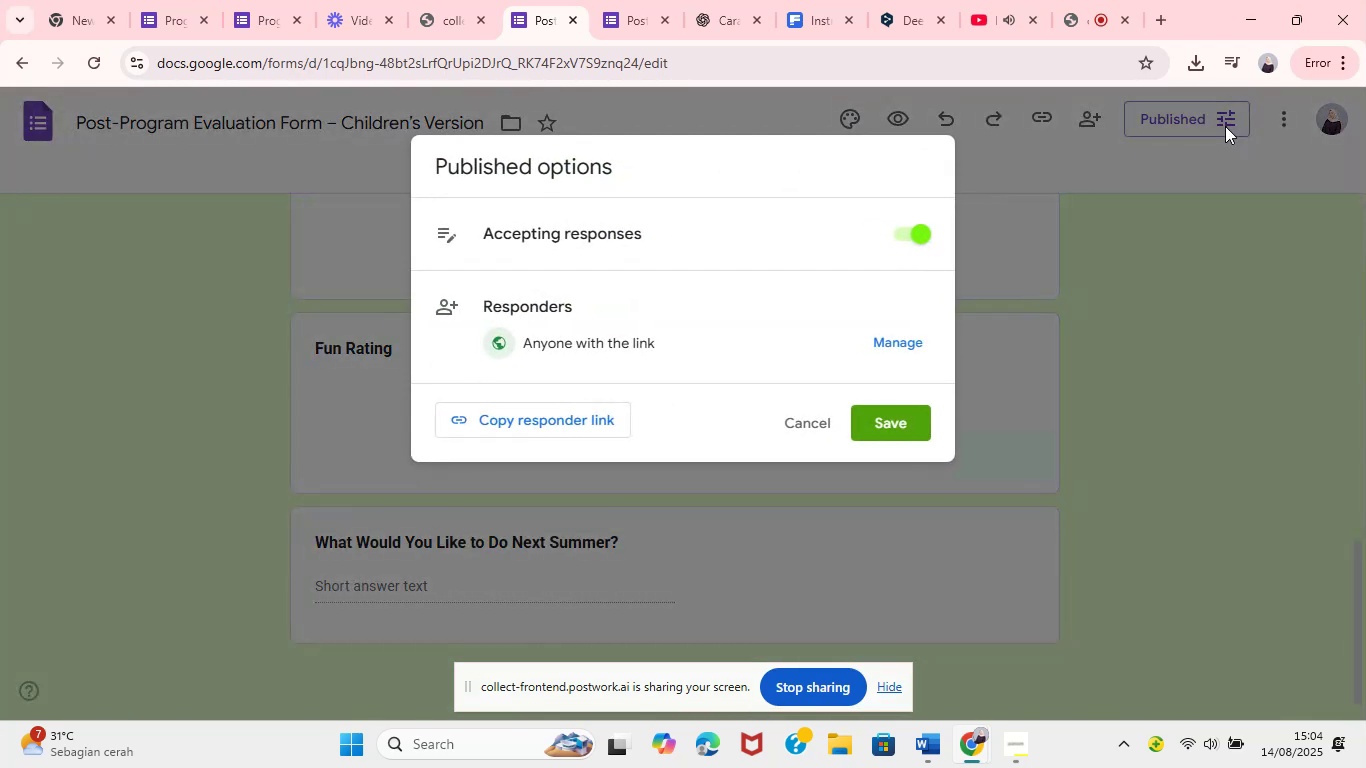 
left_click([1169, 453])
 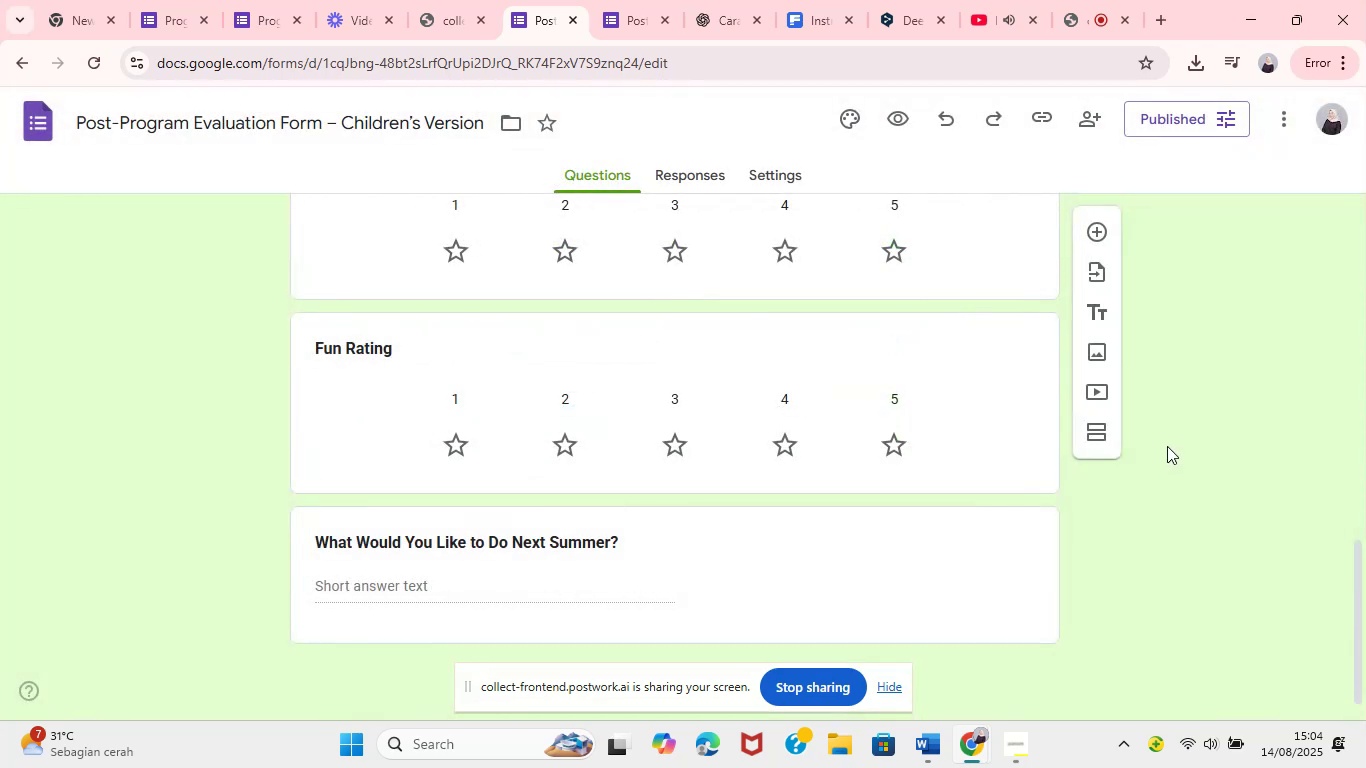 
left_click_drag(start_coordinate=[1365, 598], to_coordinate=[1333, 314])
 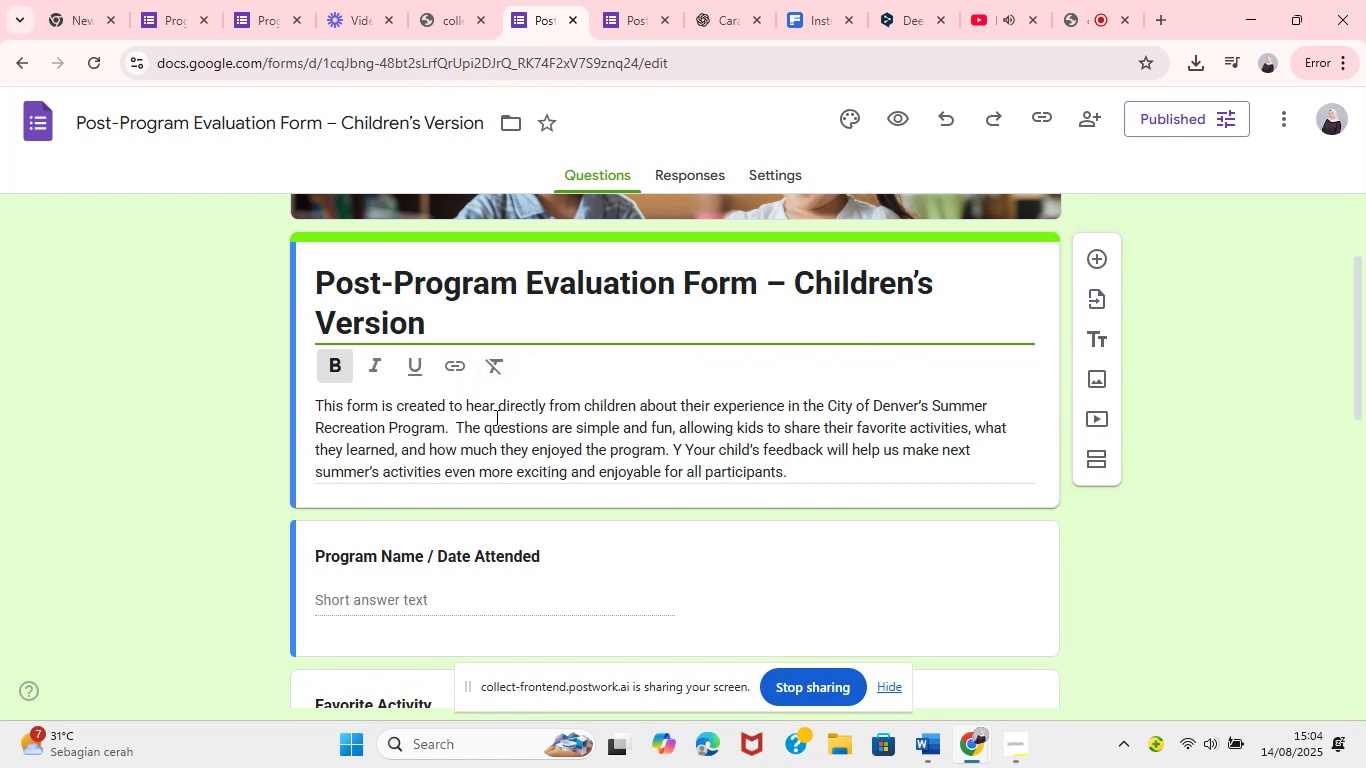 
wait(8.43)
 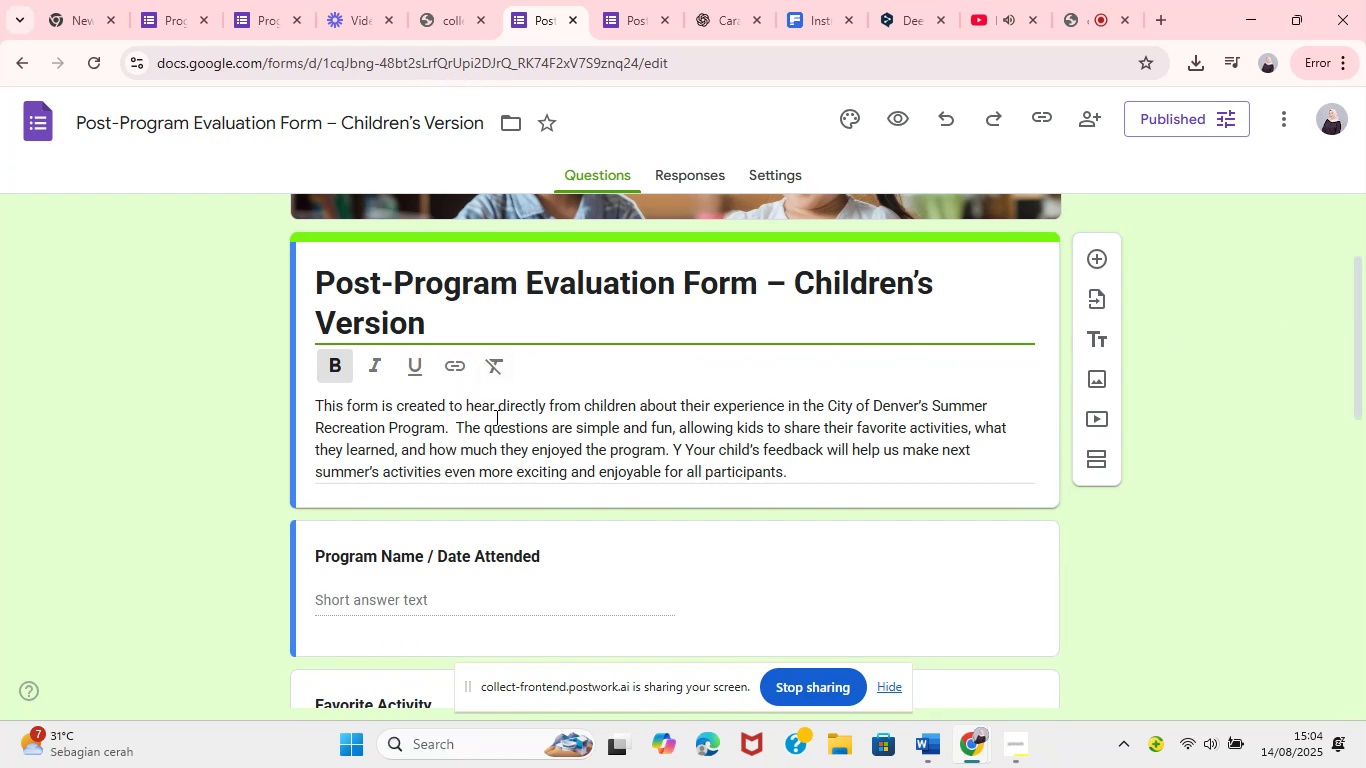 
key(VolumeDown)
 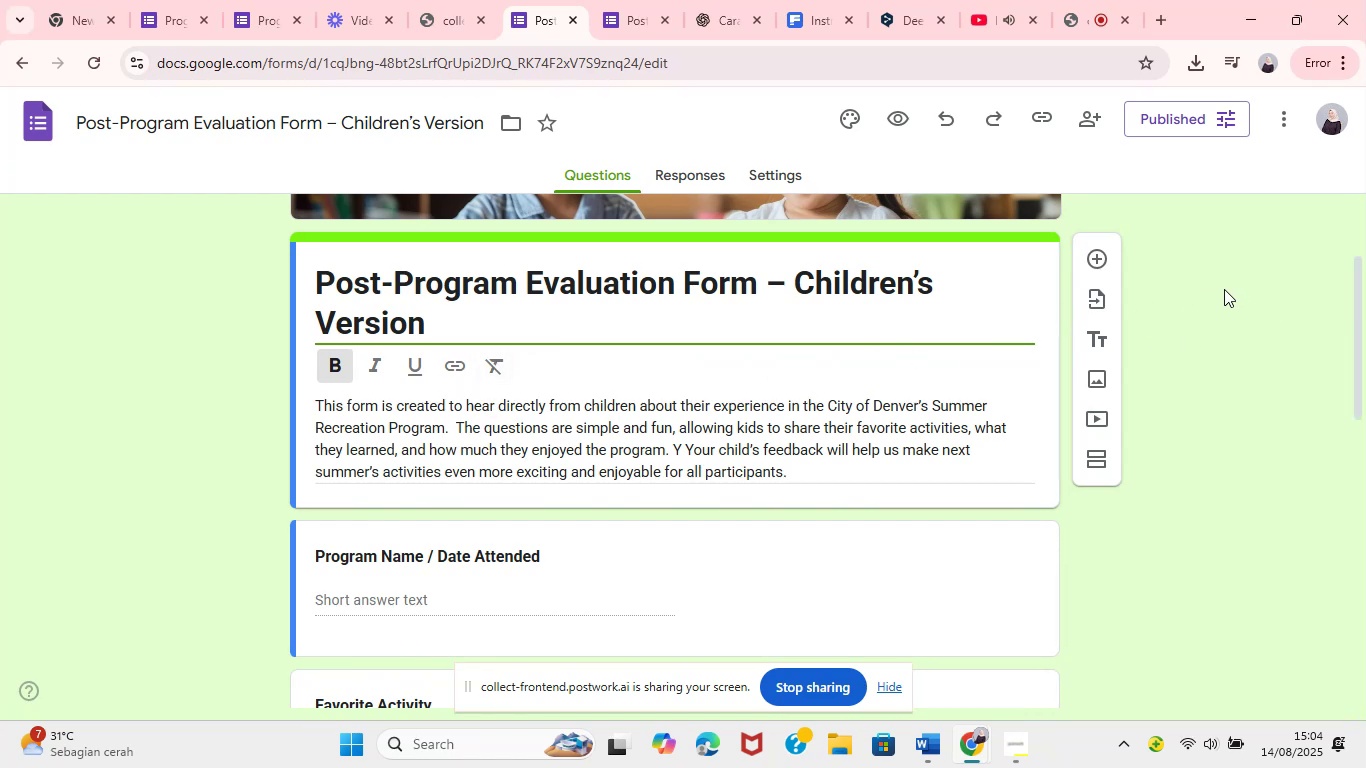 
key(VolumeDown)
 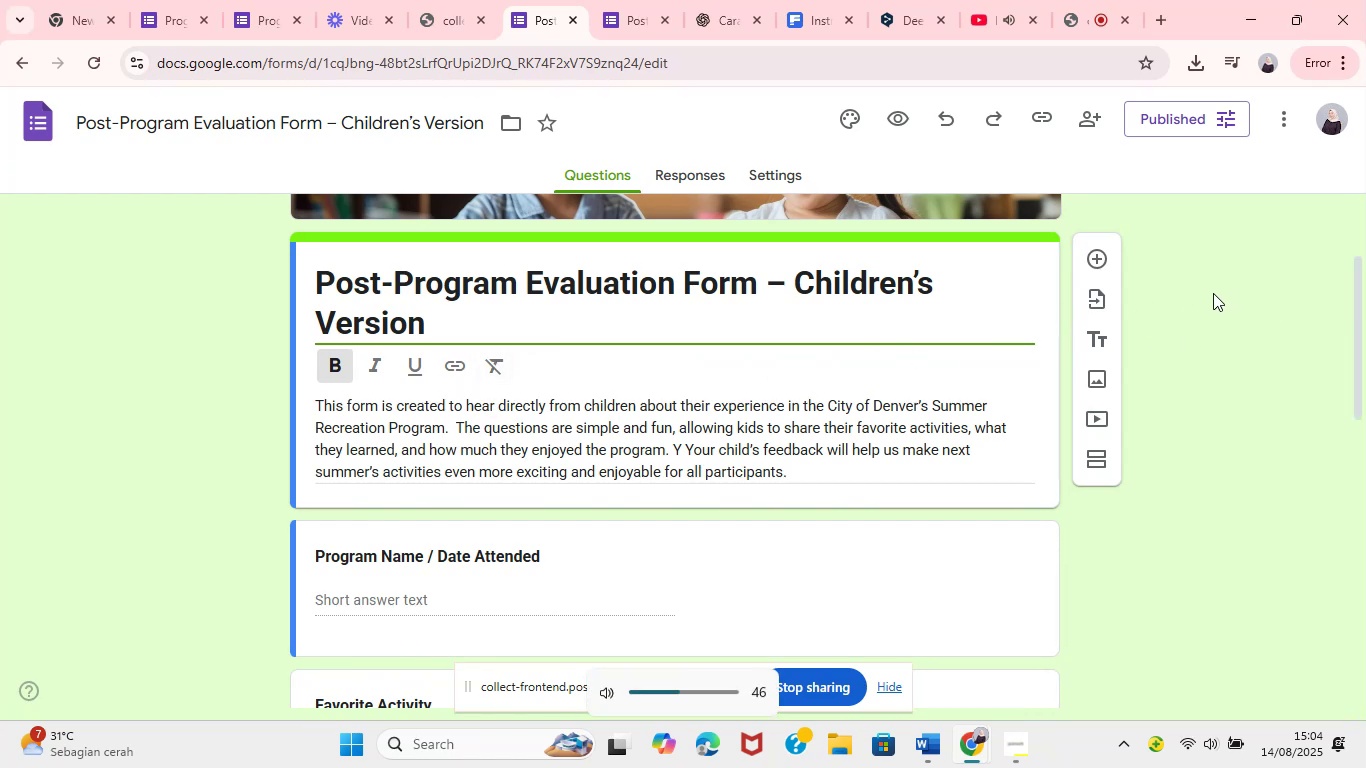 
key(VolumeDown)
 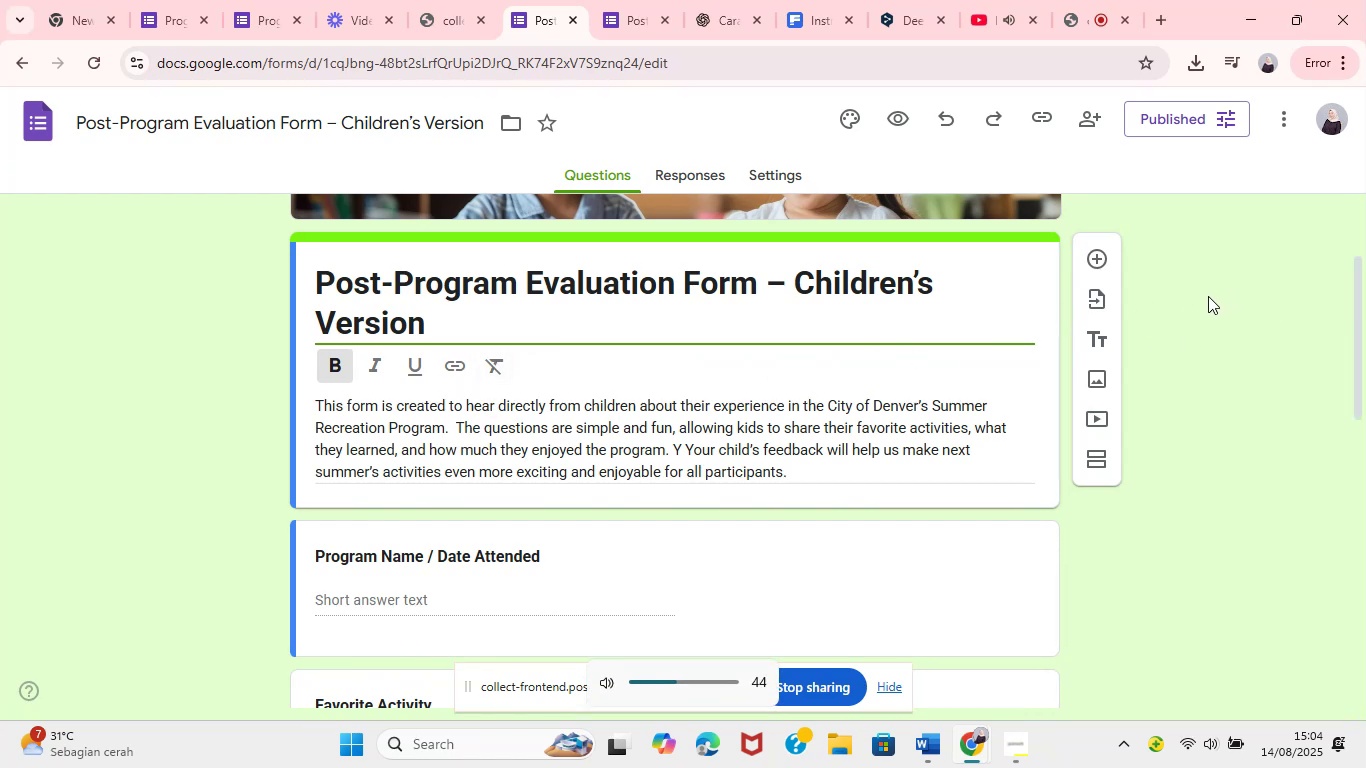 
key(VolumeDown)
 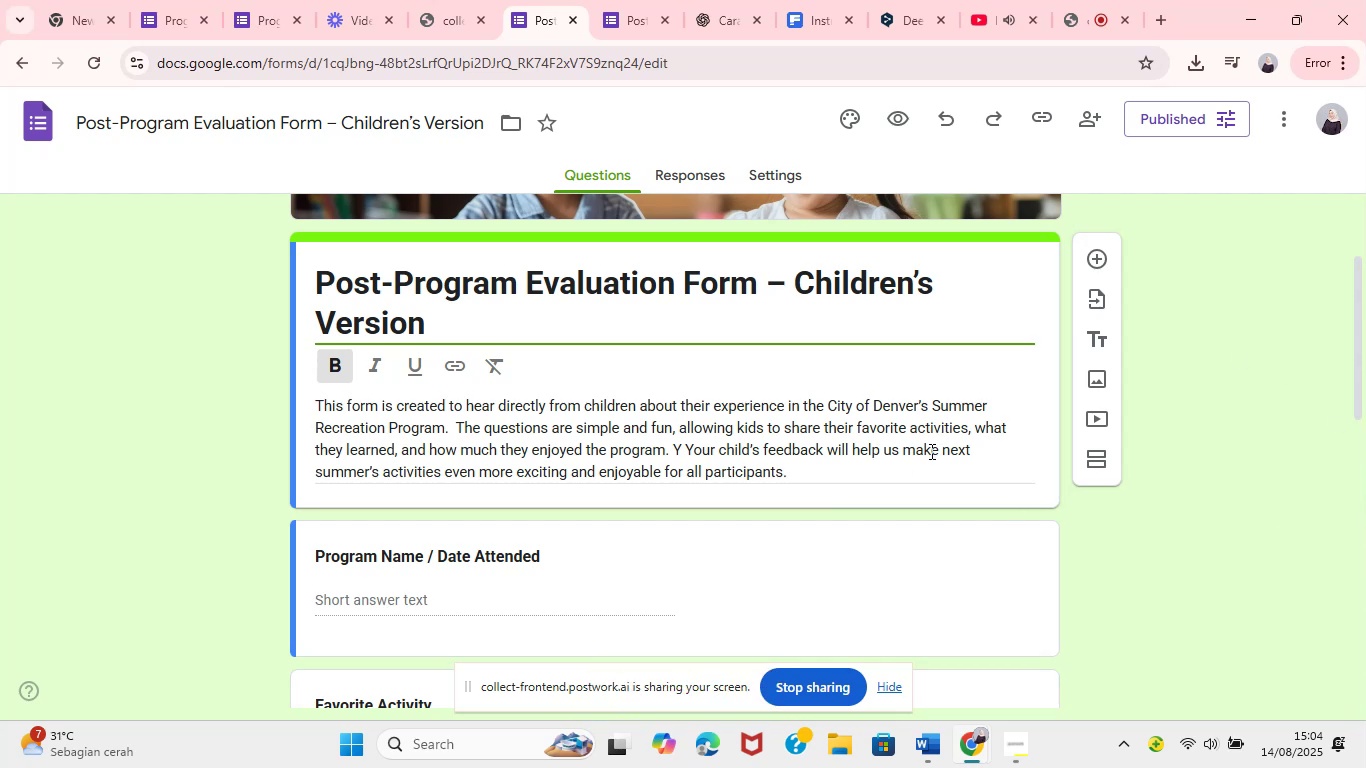 
left_click([1252, 450])
 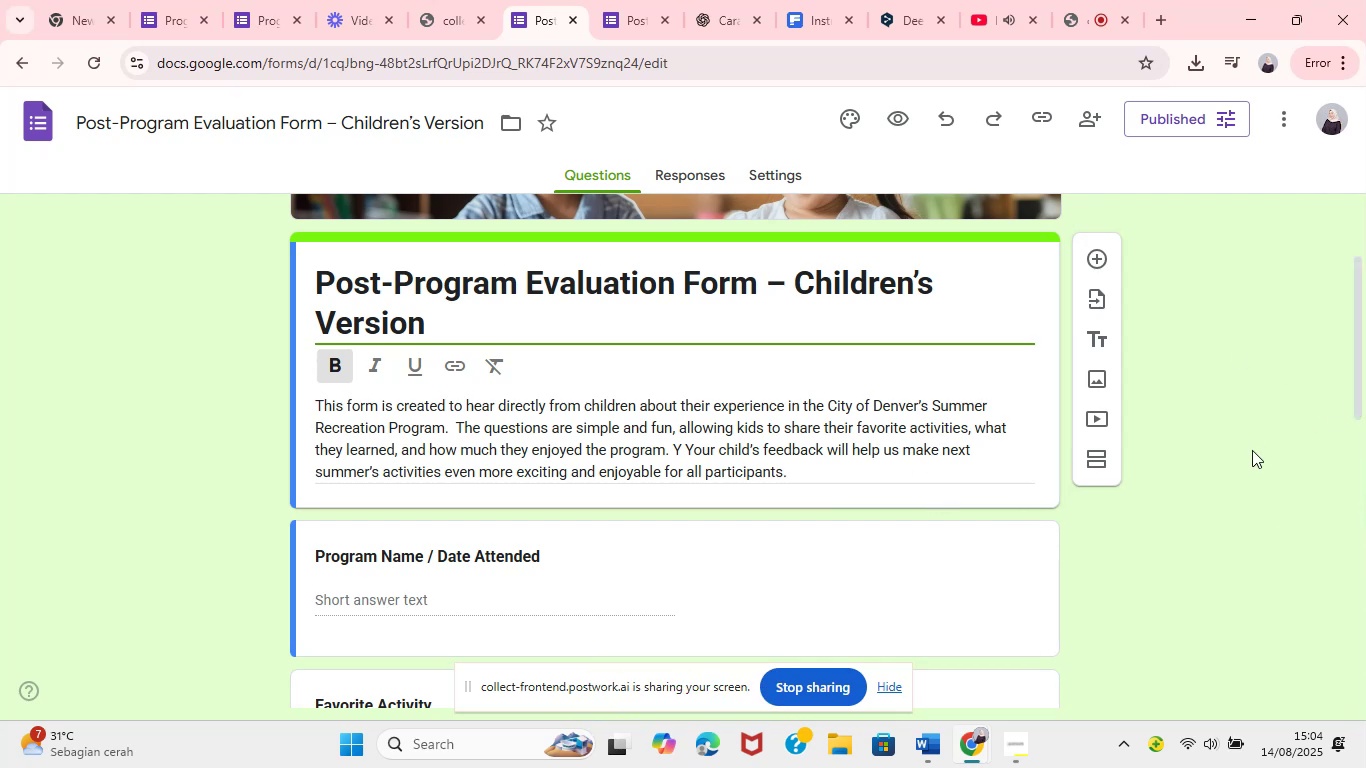 
left_click_drag(start_coordinate=[1361, 369], to_coordinate=[1360, 402])
 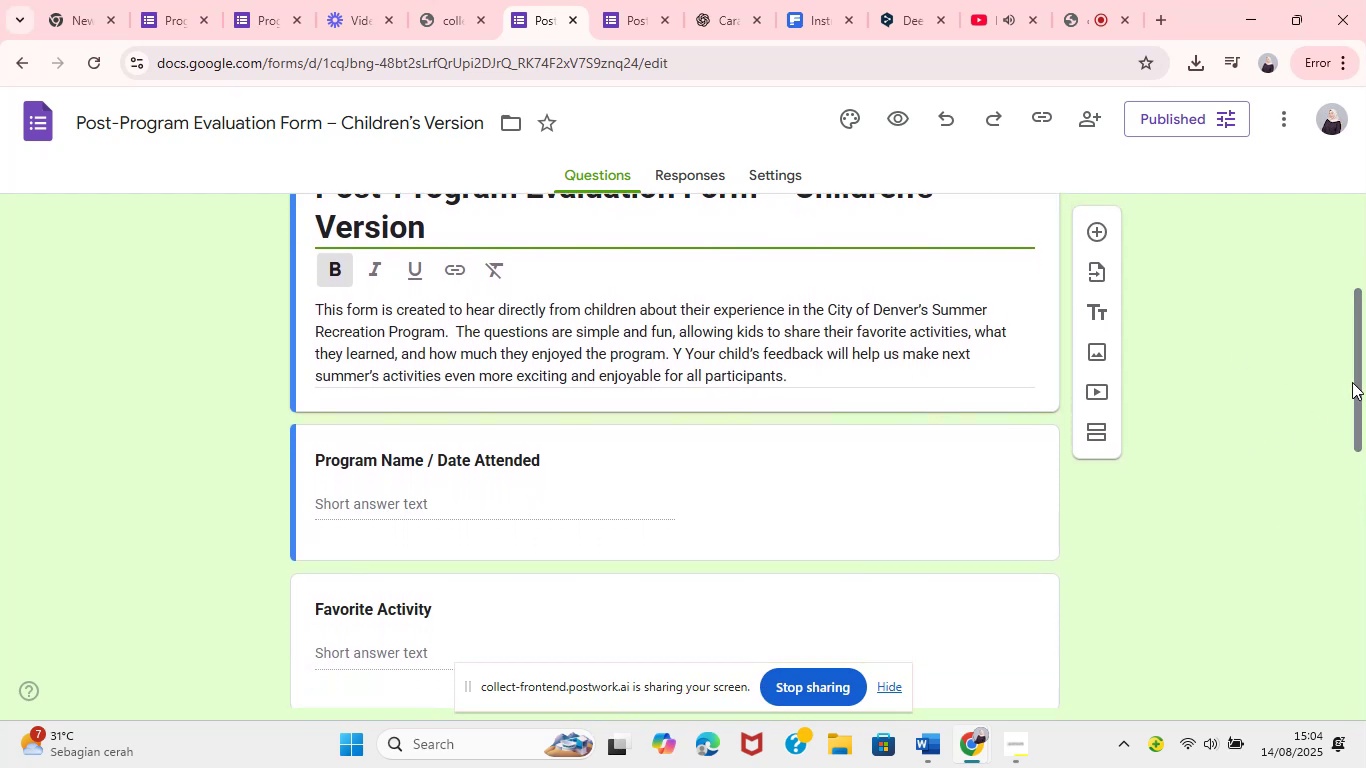 
left_click_drag(start_coordinate=[1350, 379], to_coordinate=[1345, 508])
 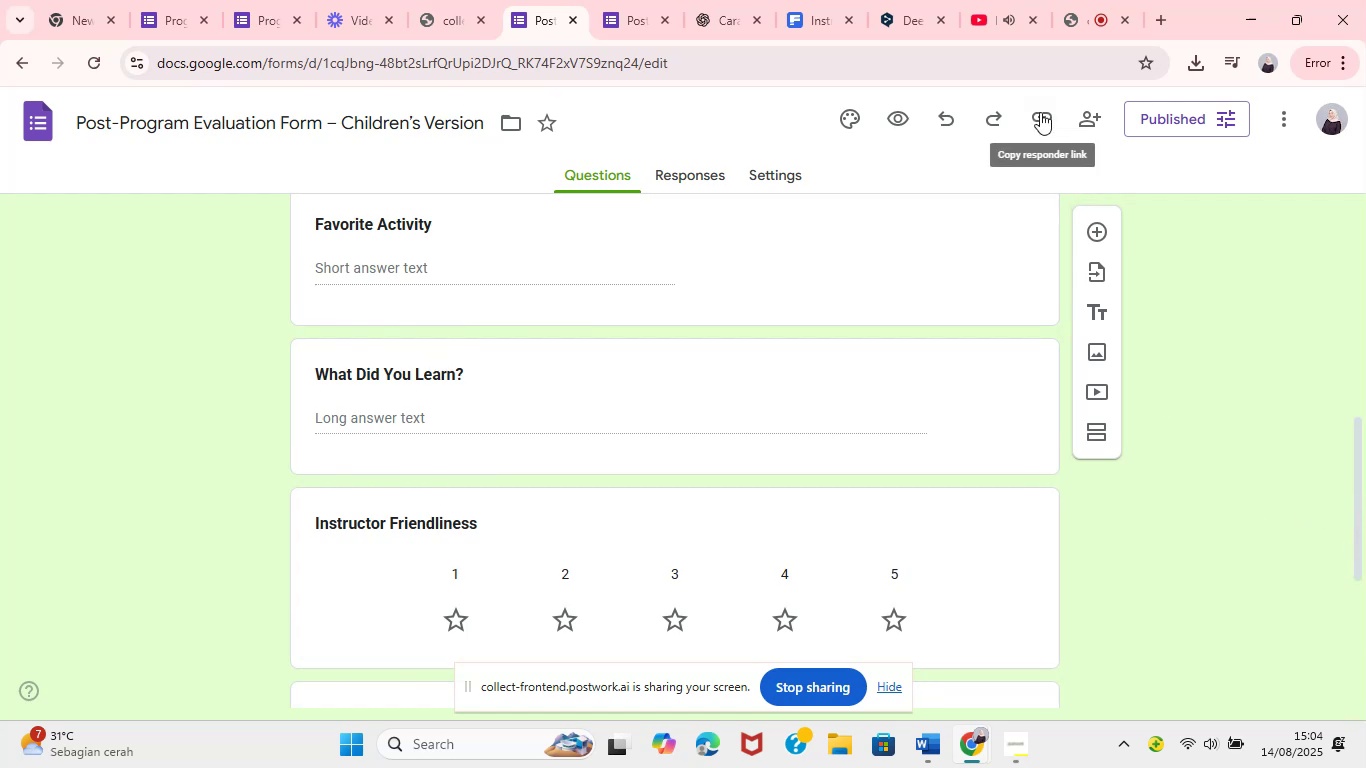 
left_click([1075, 11])
 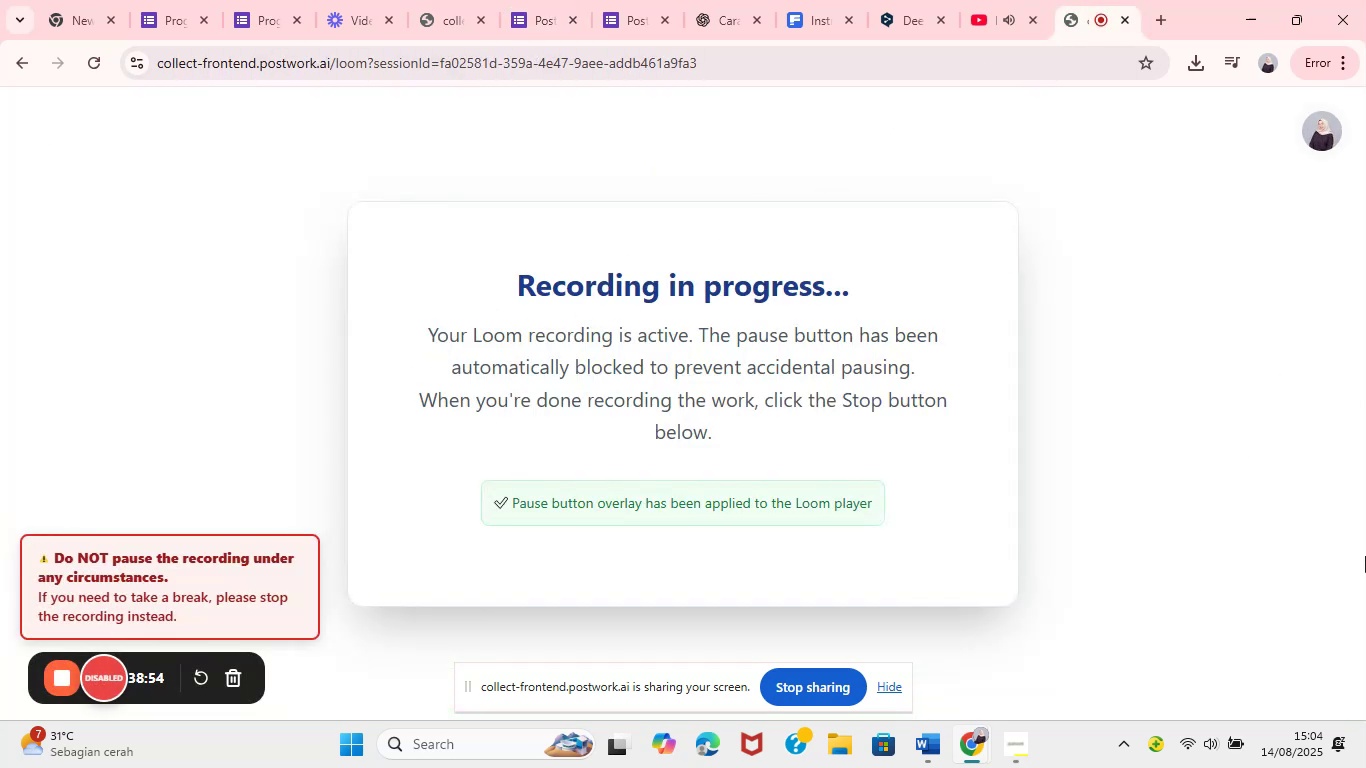 
wait(5.34)
 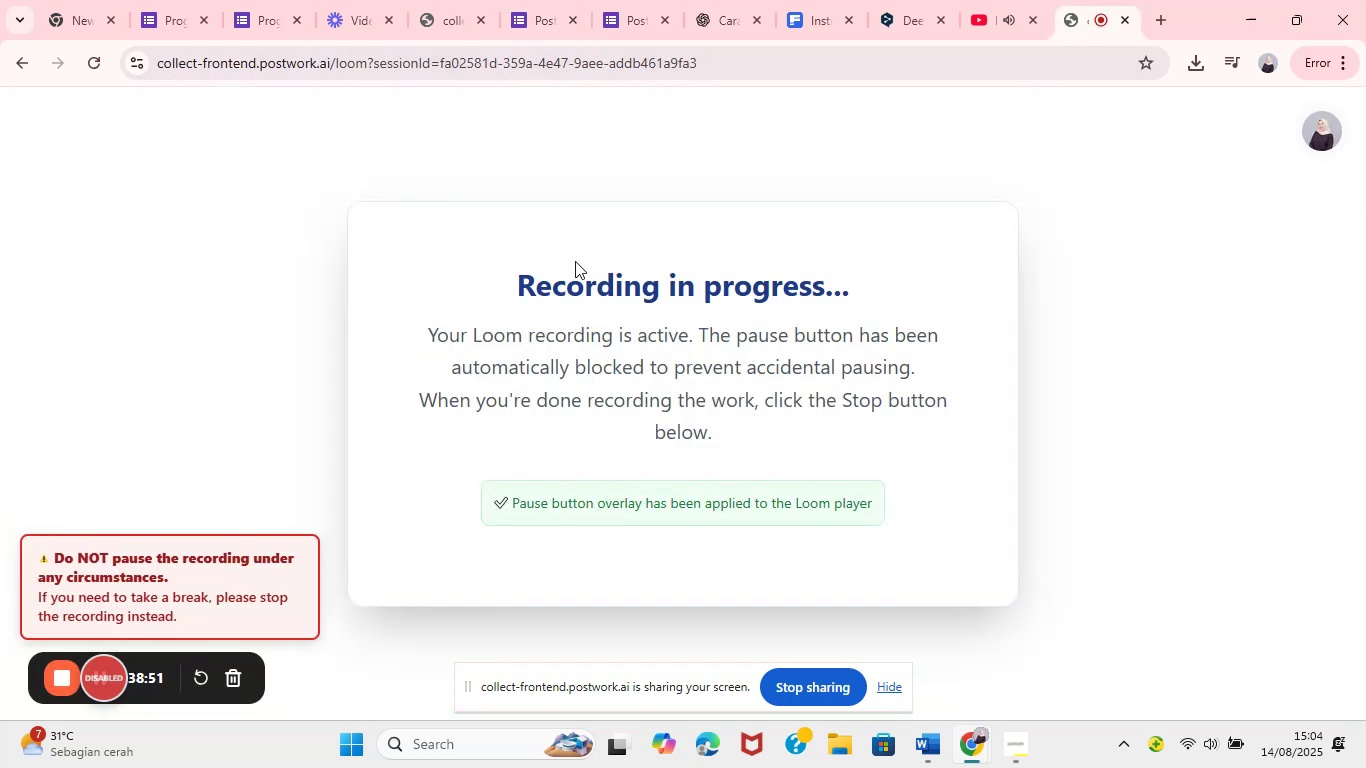 
left_click([533, 0])
 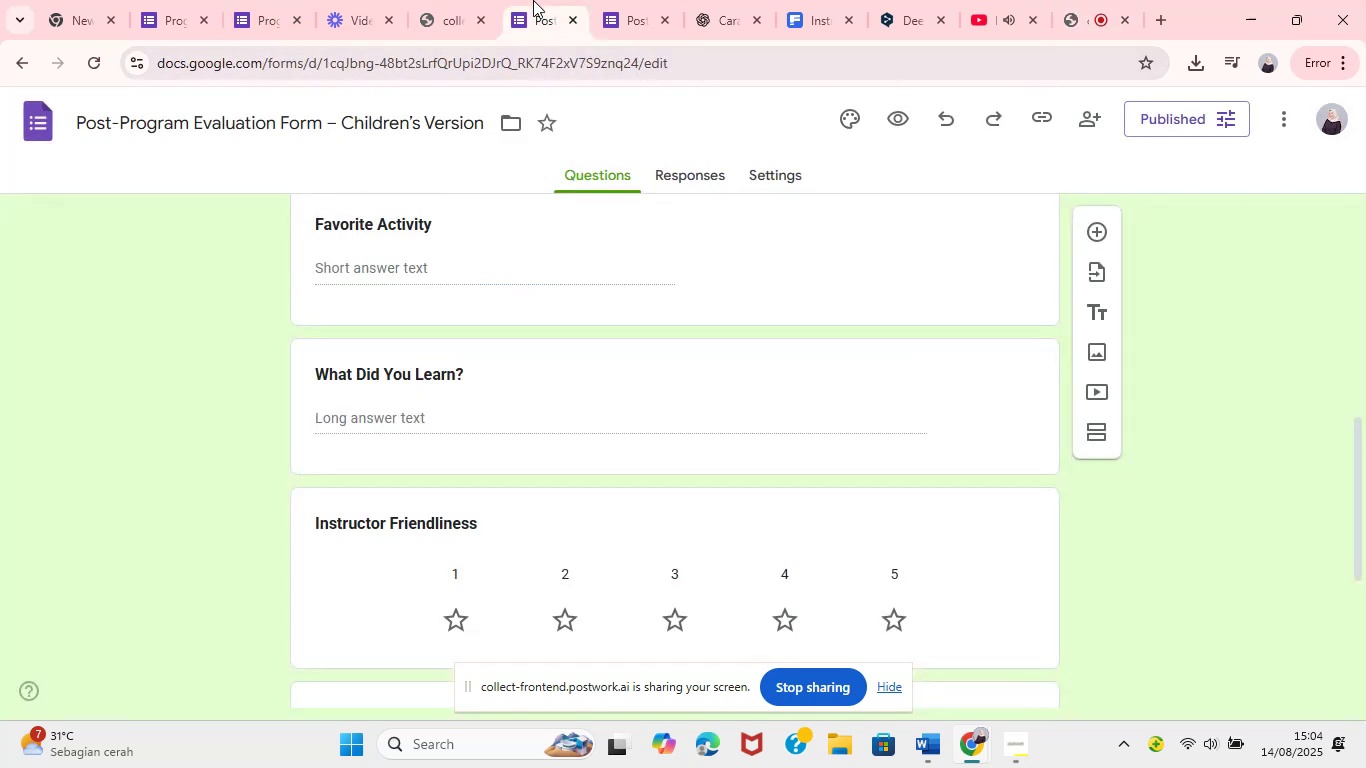 
mouse_move([549, 389])
 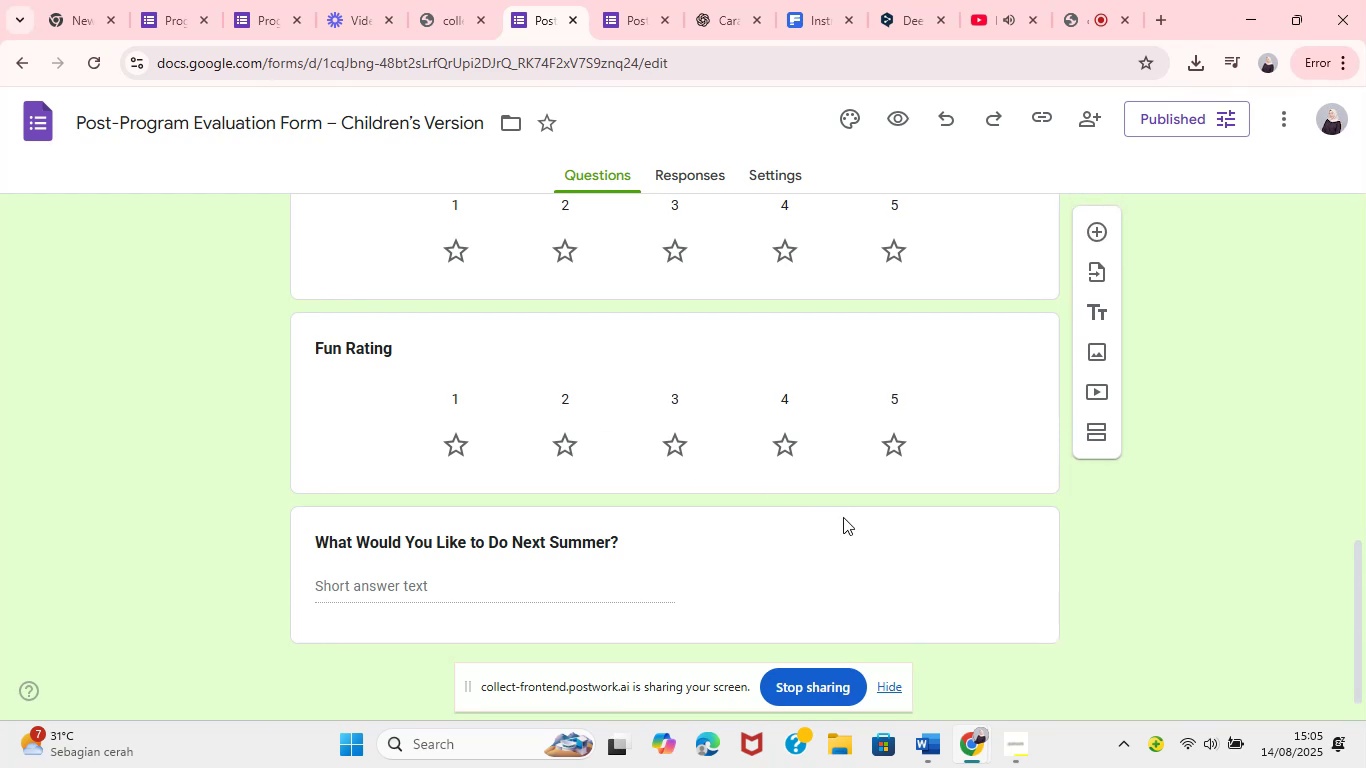 
left_click([918, 746])
 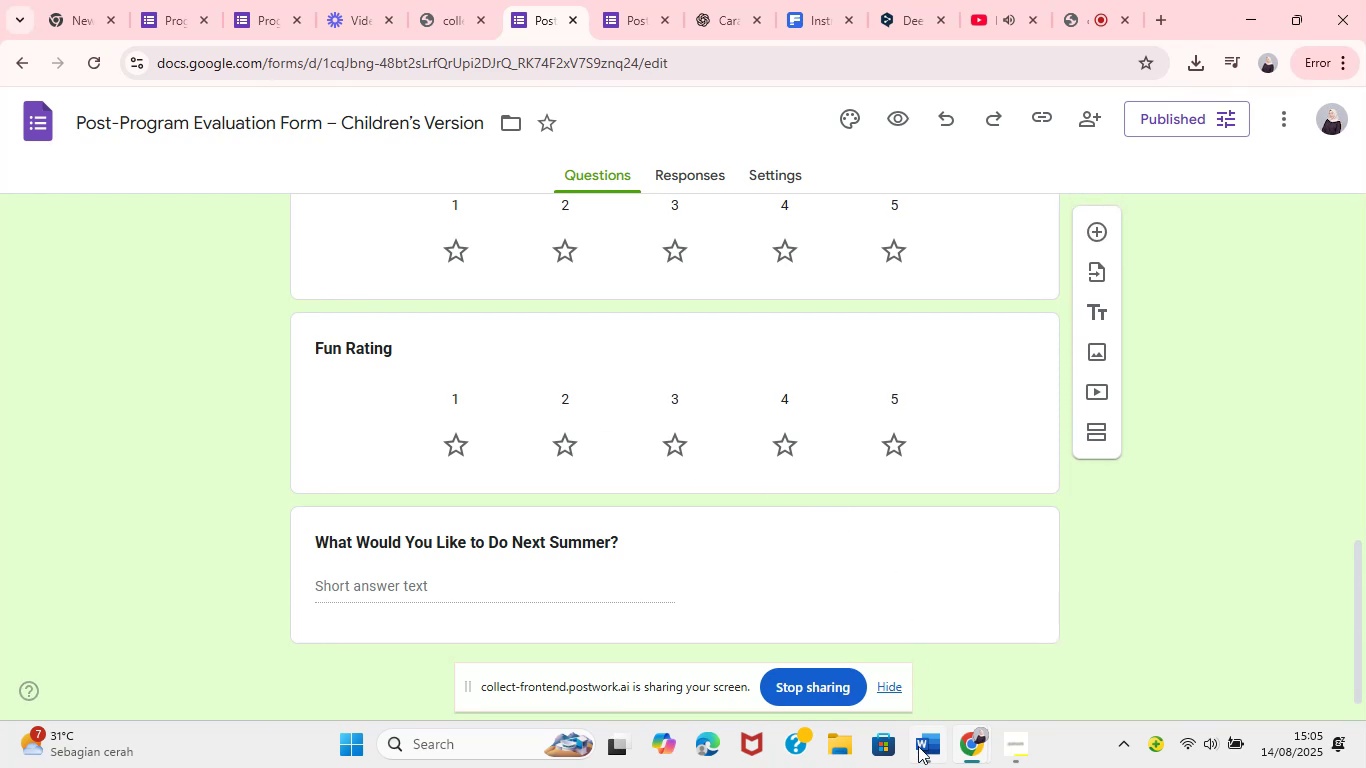 
scroll: coordinate [587, 477], scroll_direction: down, amount: 8.0
 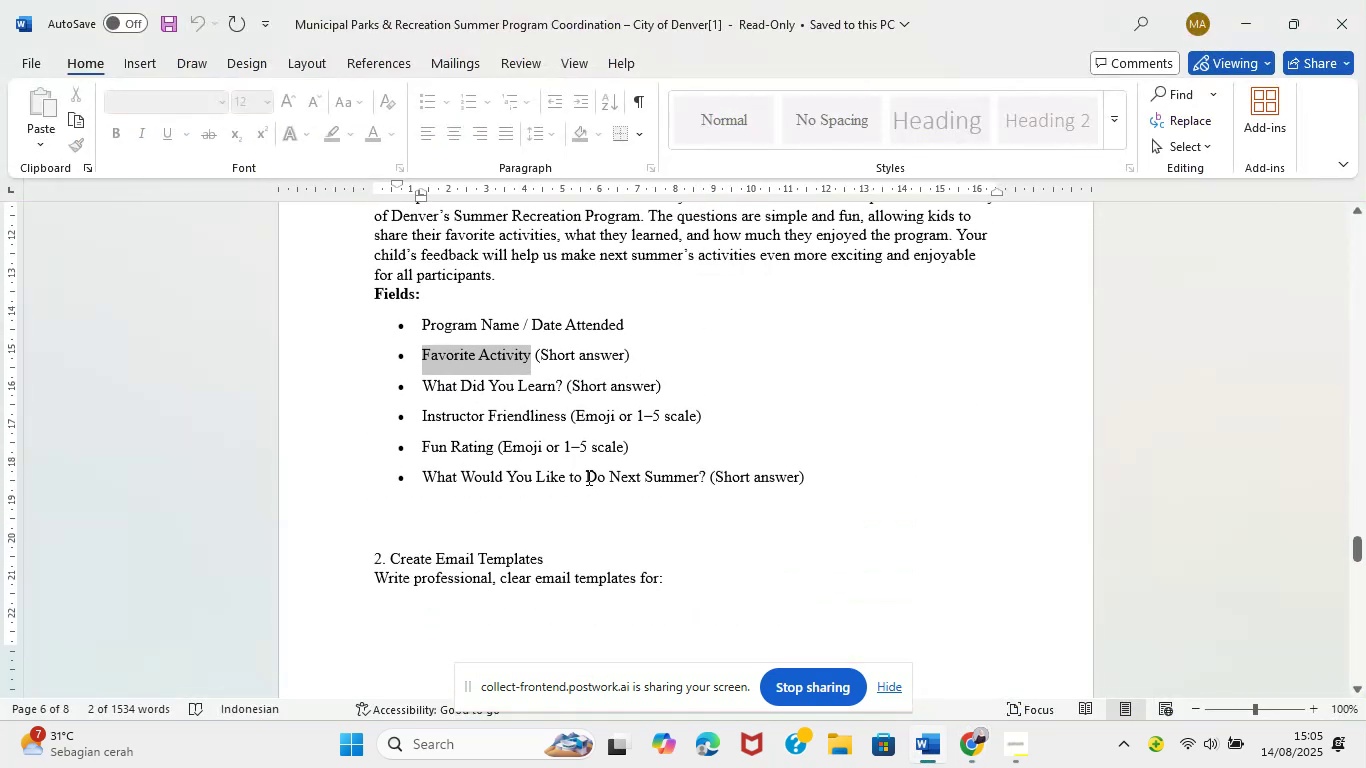 
scroll: coordinate [501, 452], scroll_direction: up, amount: 5.0
 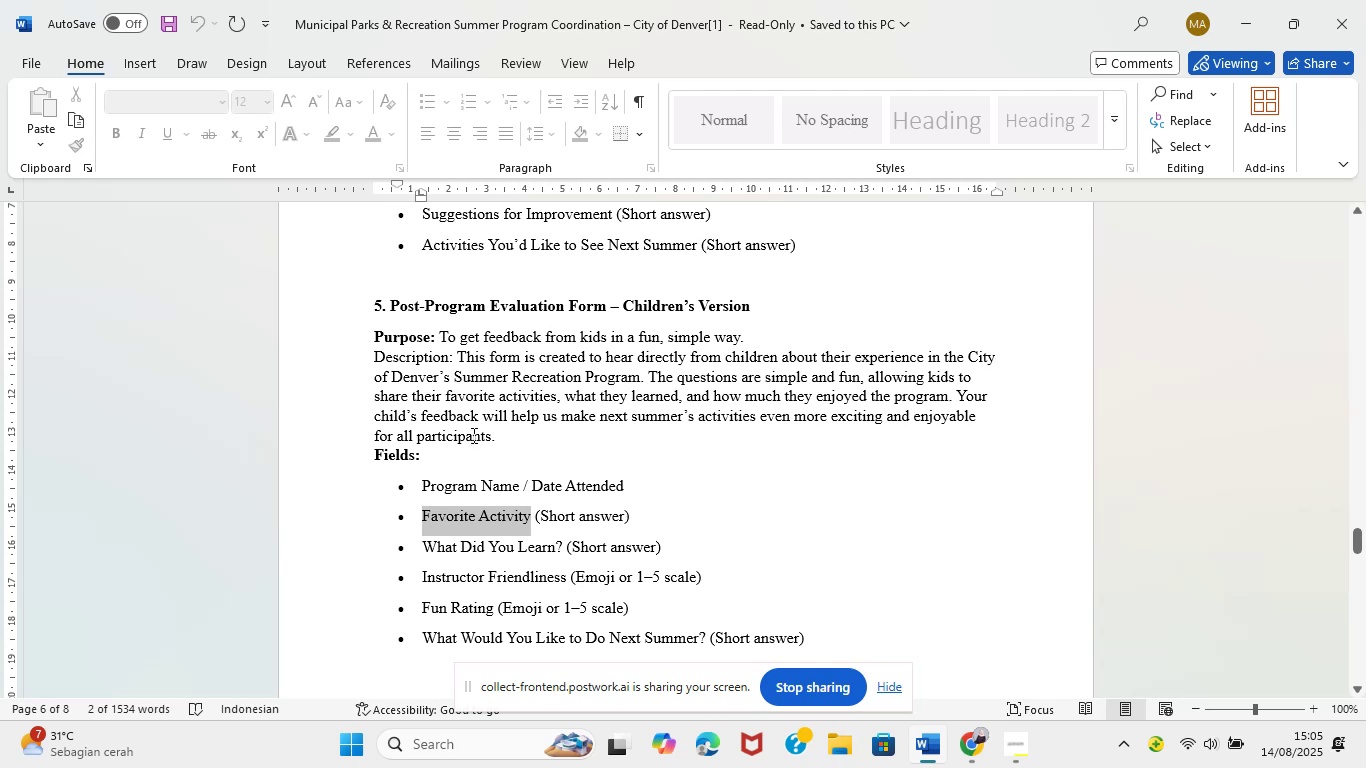 
left_click_drag(start_coordinate=[442, 334], to_coordinate=[785, 342])
 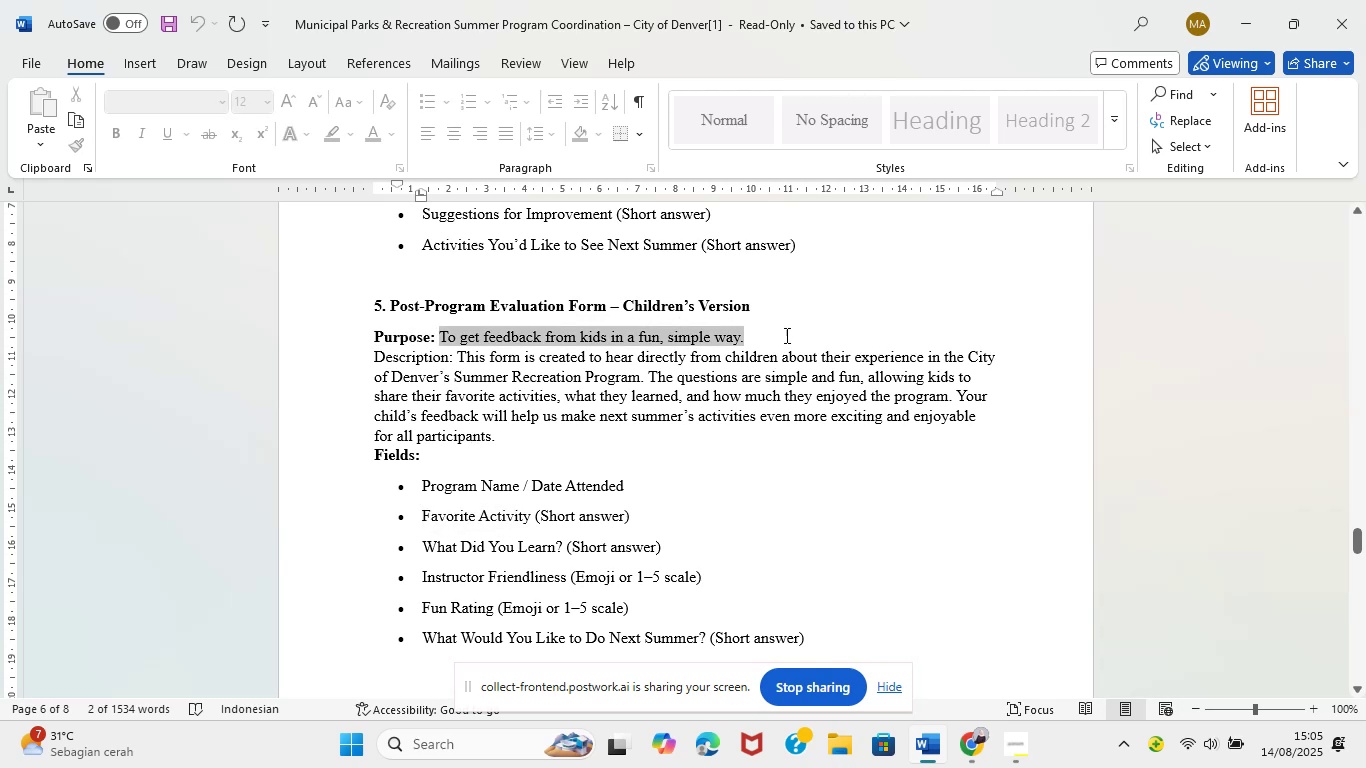 
key(Control+C)
 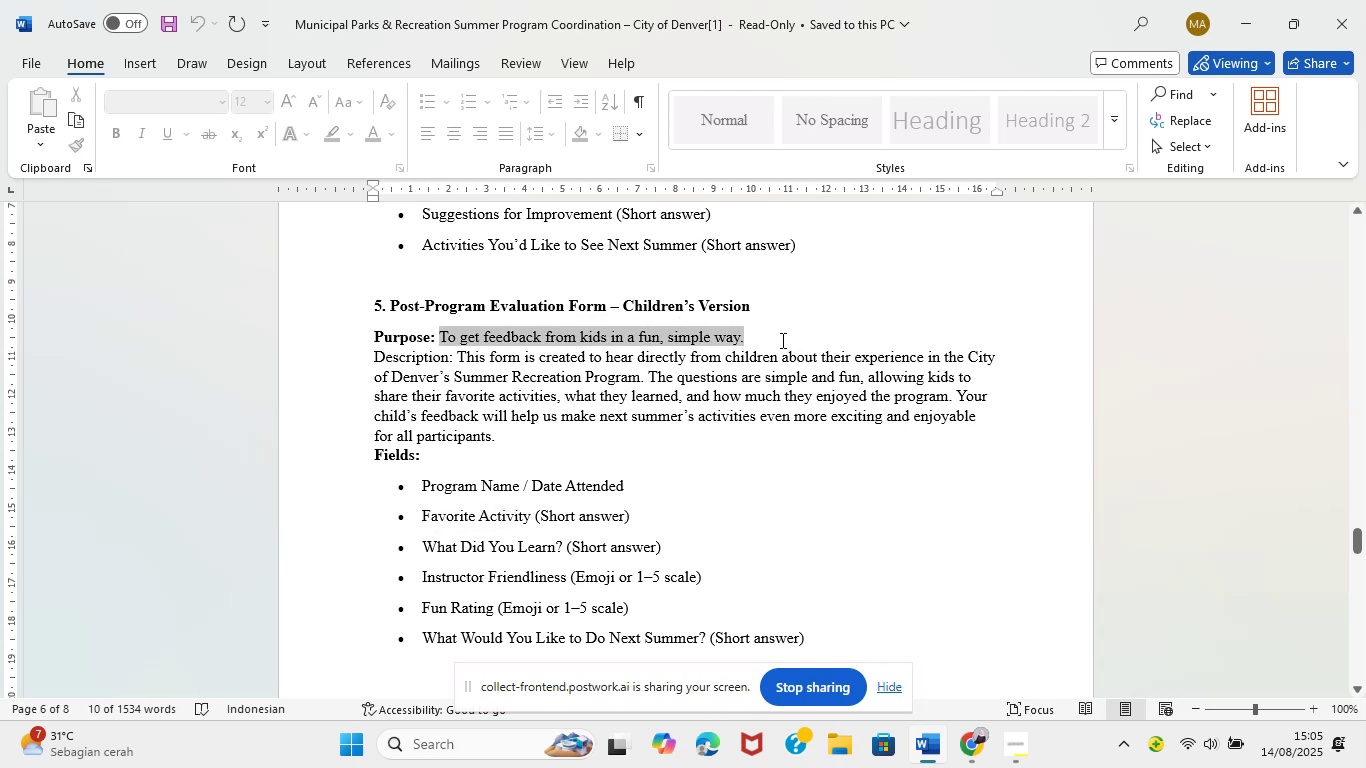 
key(Control+C)
 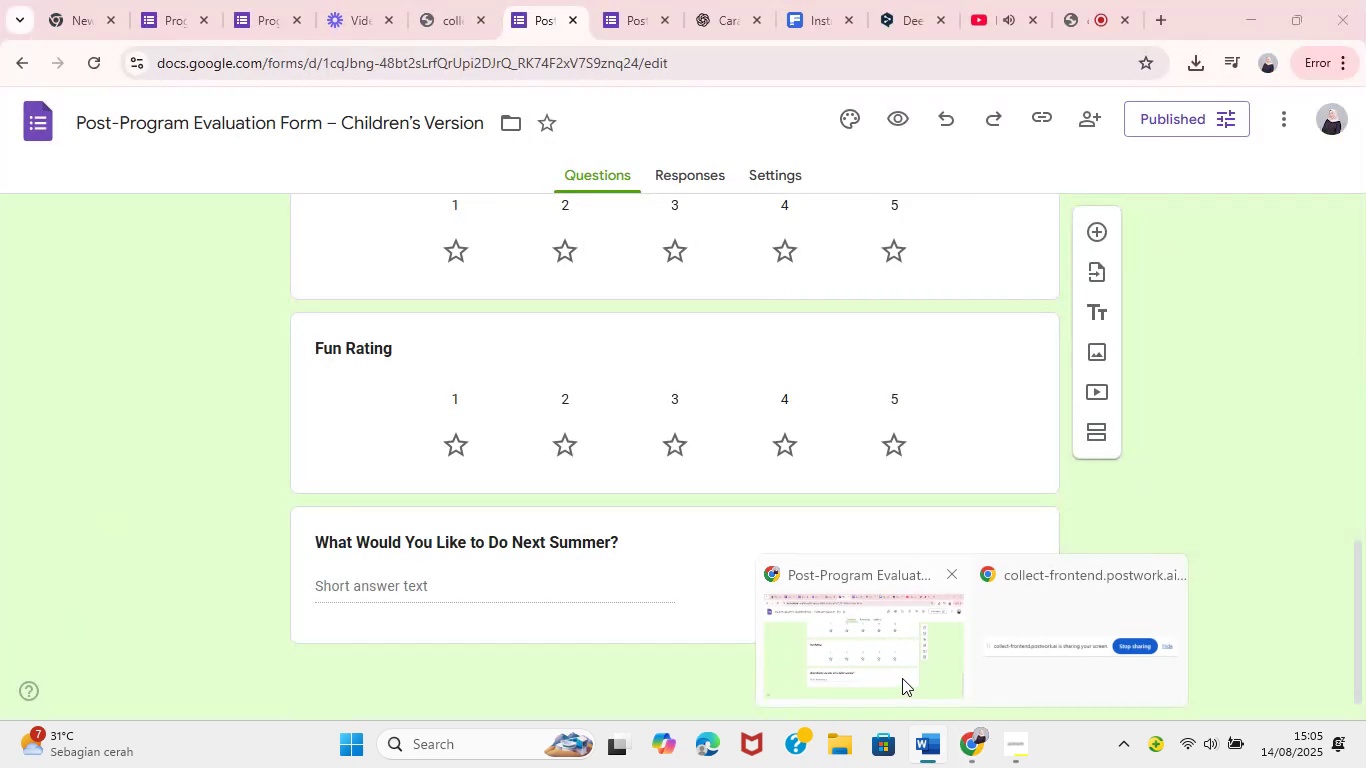 
wait(5.67)
 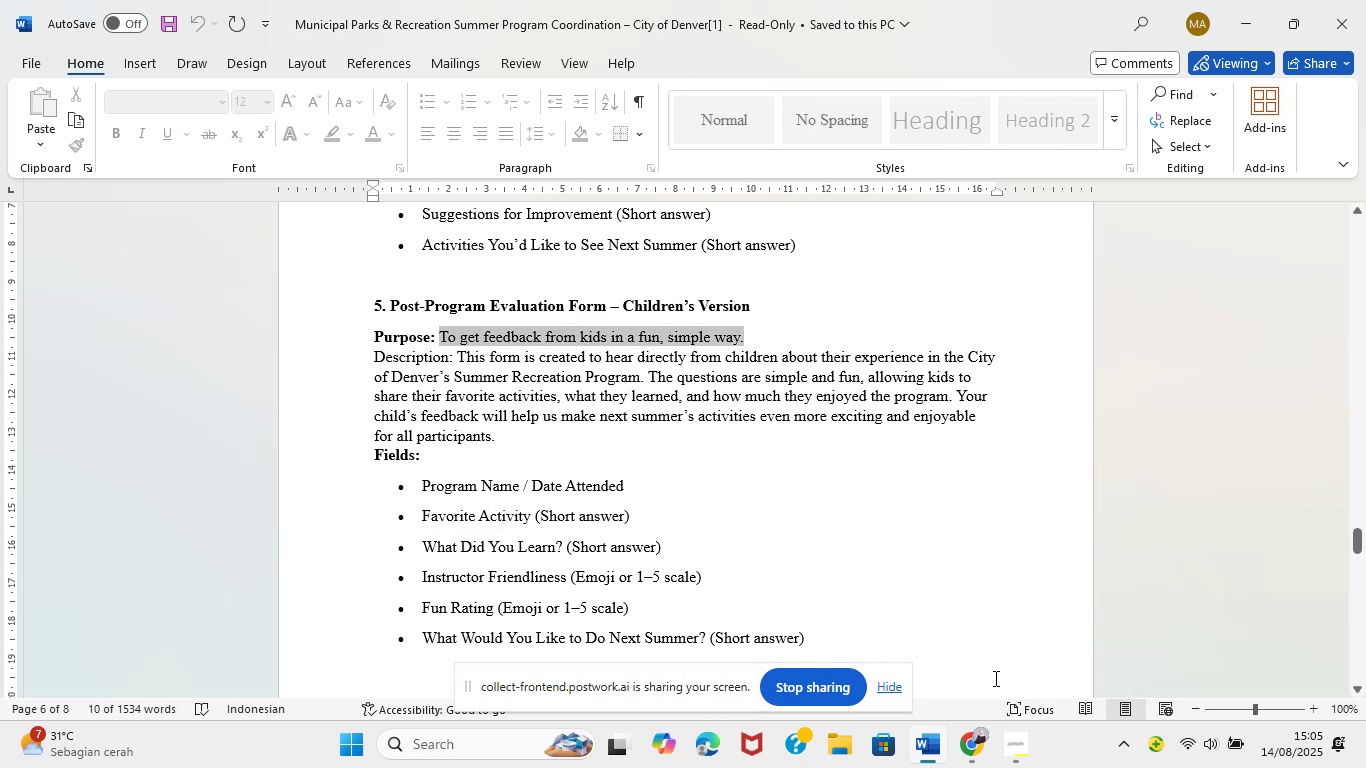 
left_click([900, 677])
 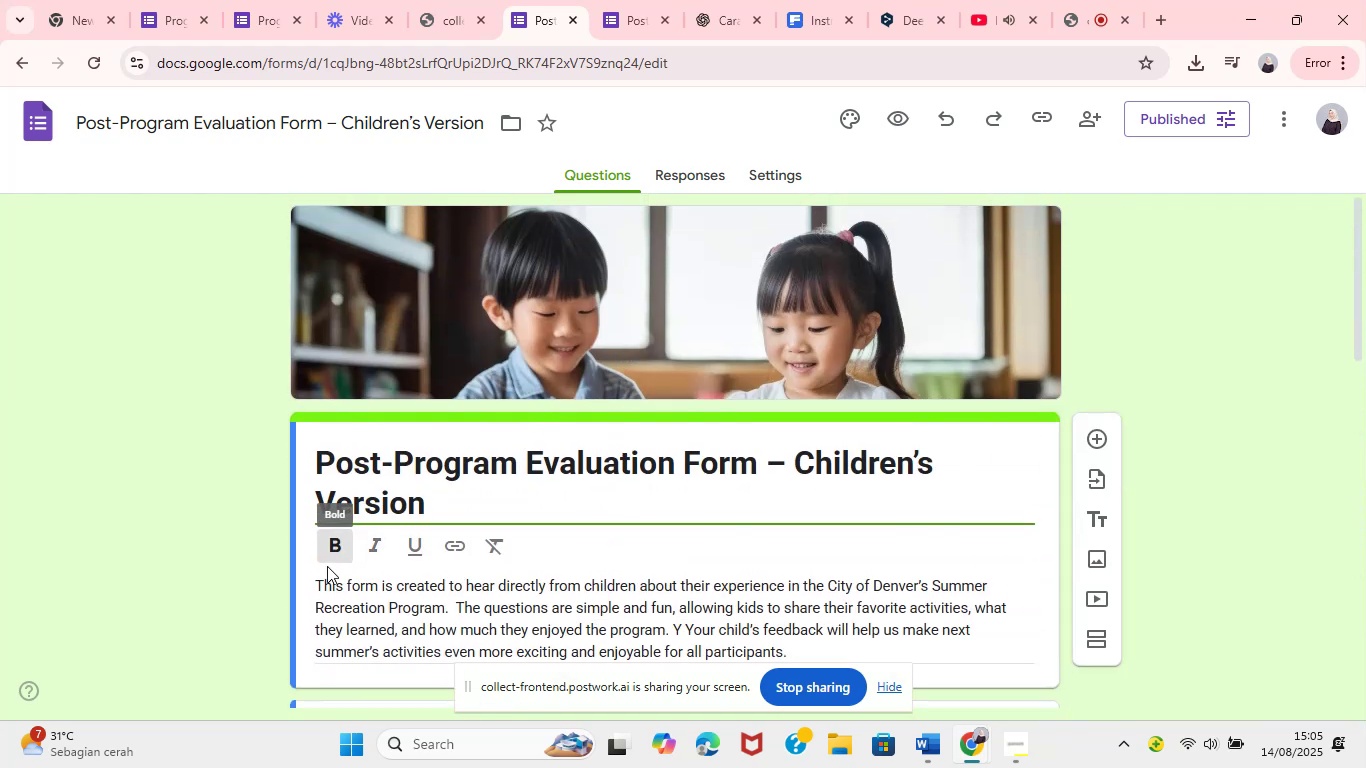 
left_click([315, 584])
 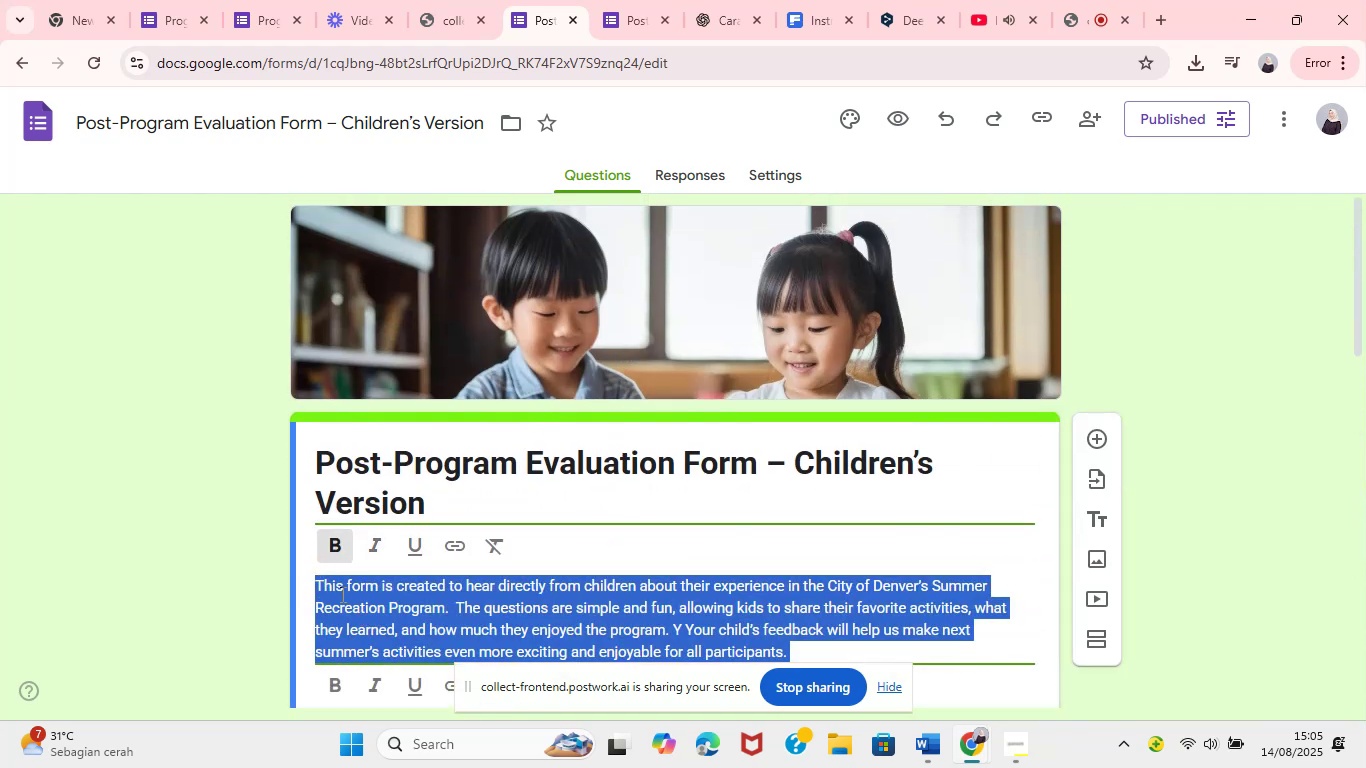 
left_click([313, 580])
 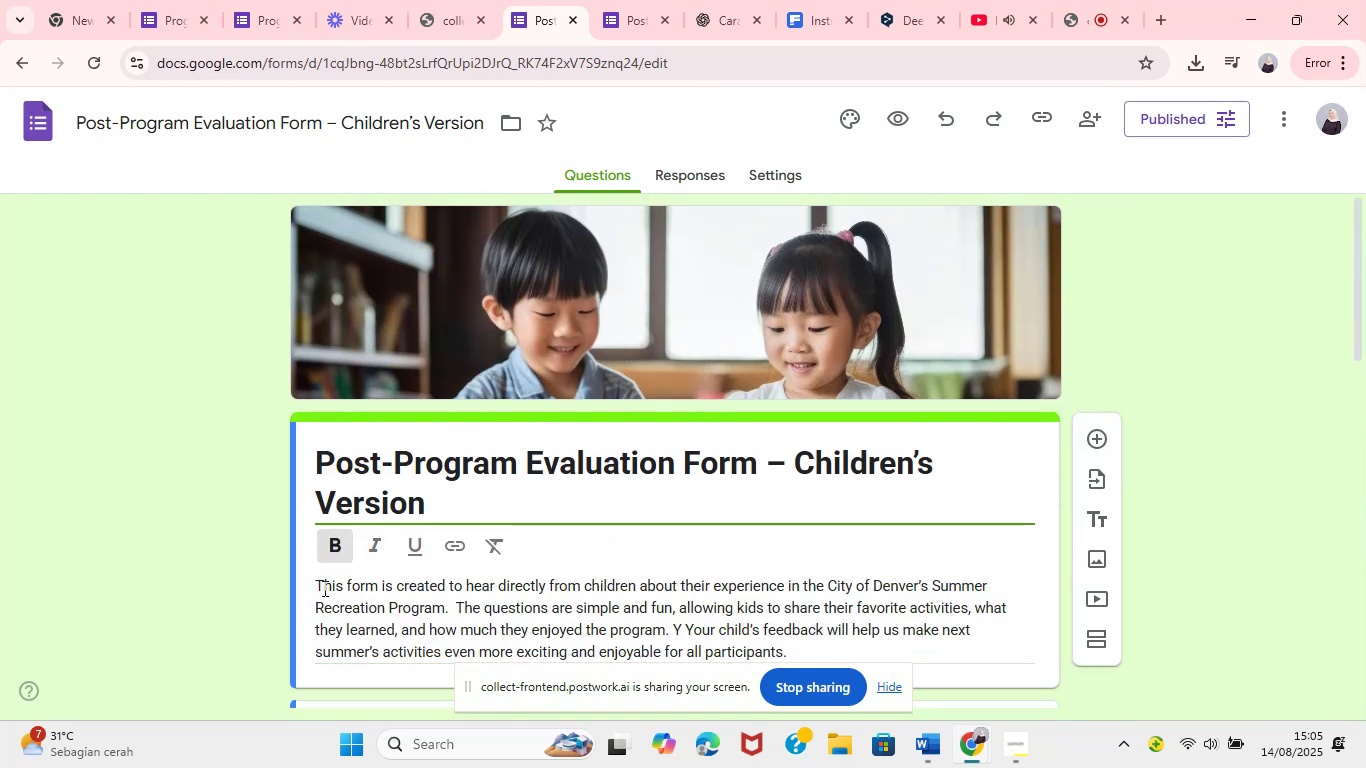 
left_click([319, 582])
 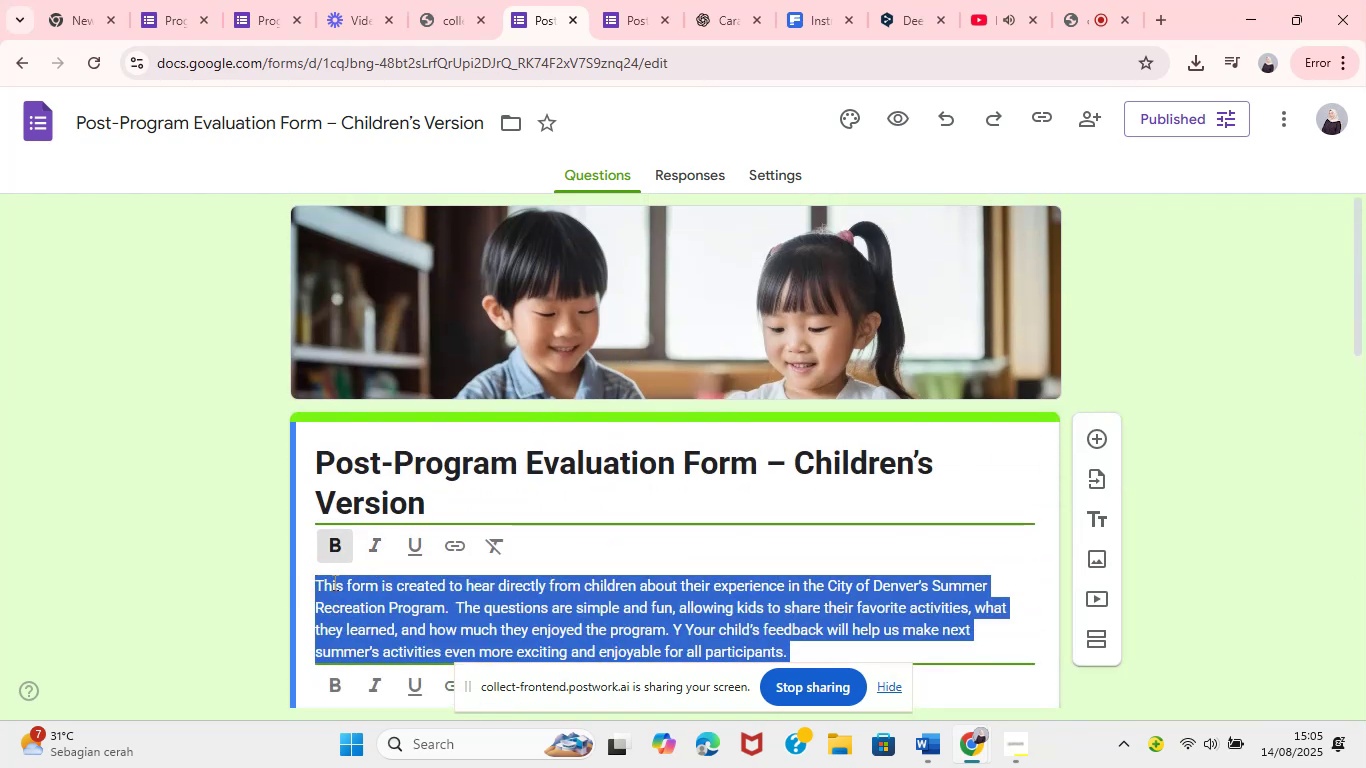 
left_click([317, 584])
 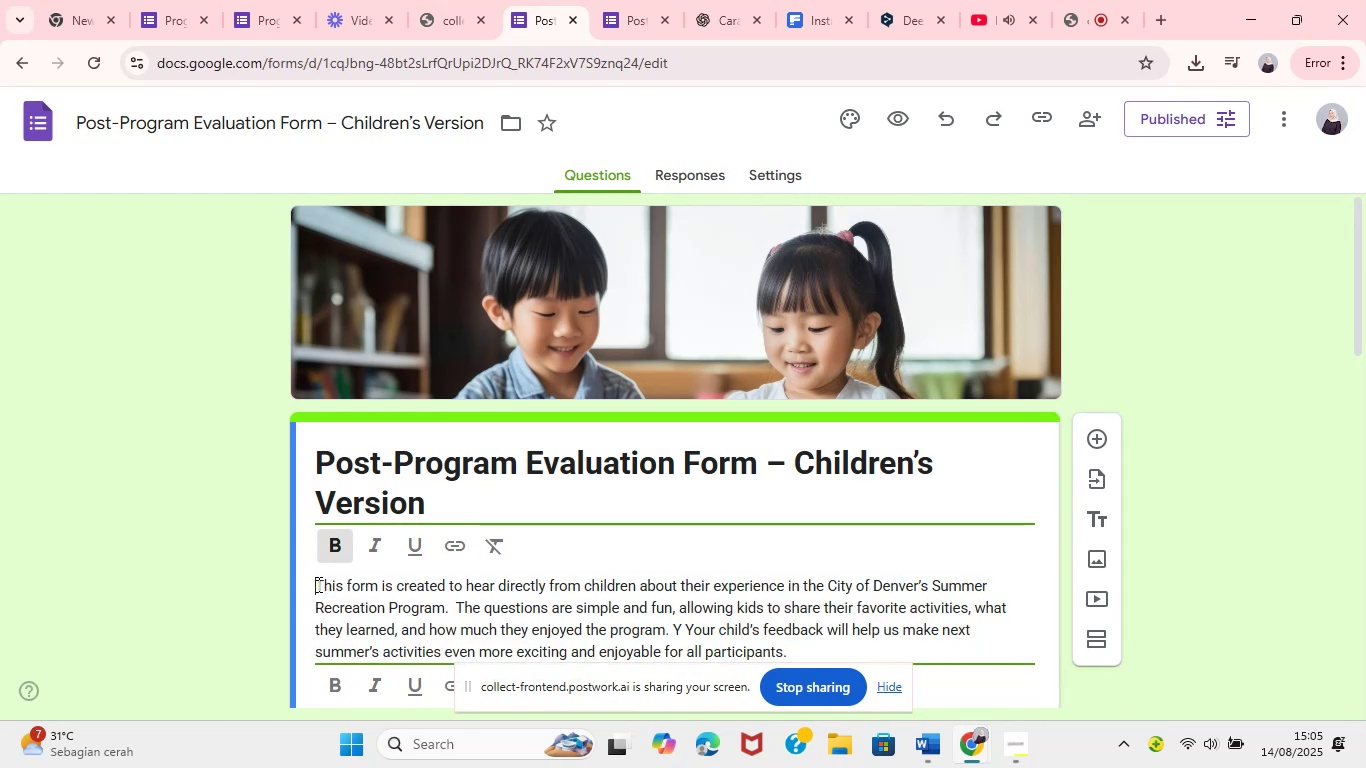 
key(ArrowUp)
 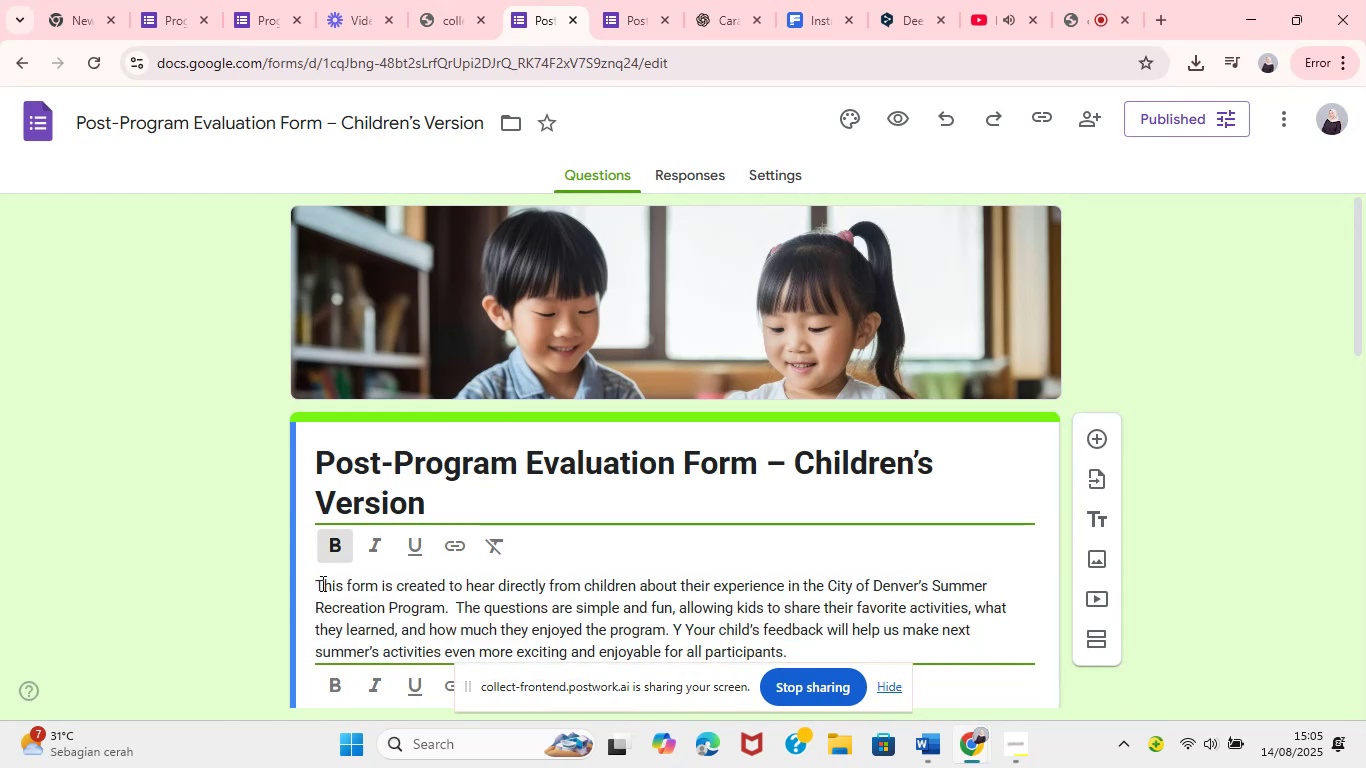 
key(Enter)
 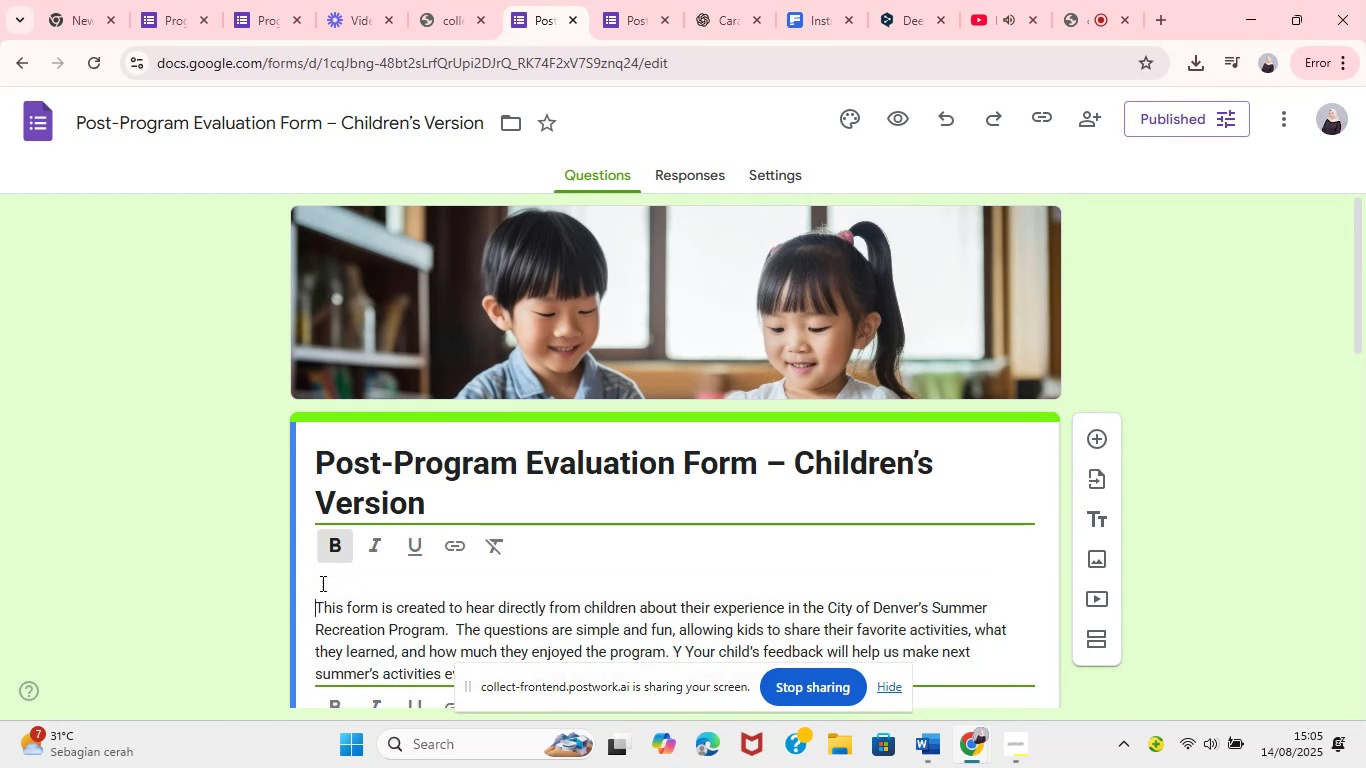 
key(ArrowUp)
 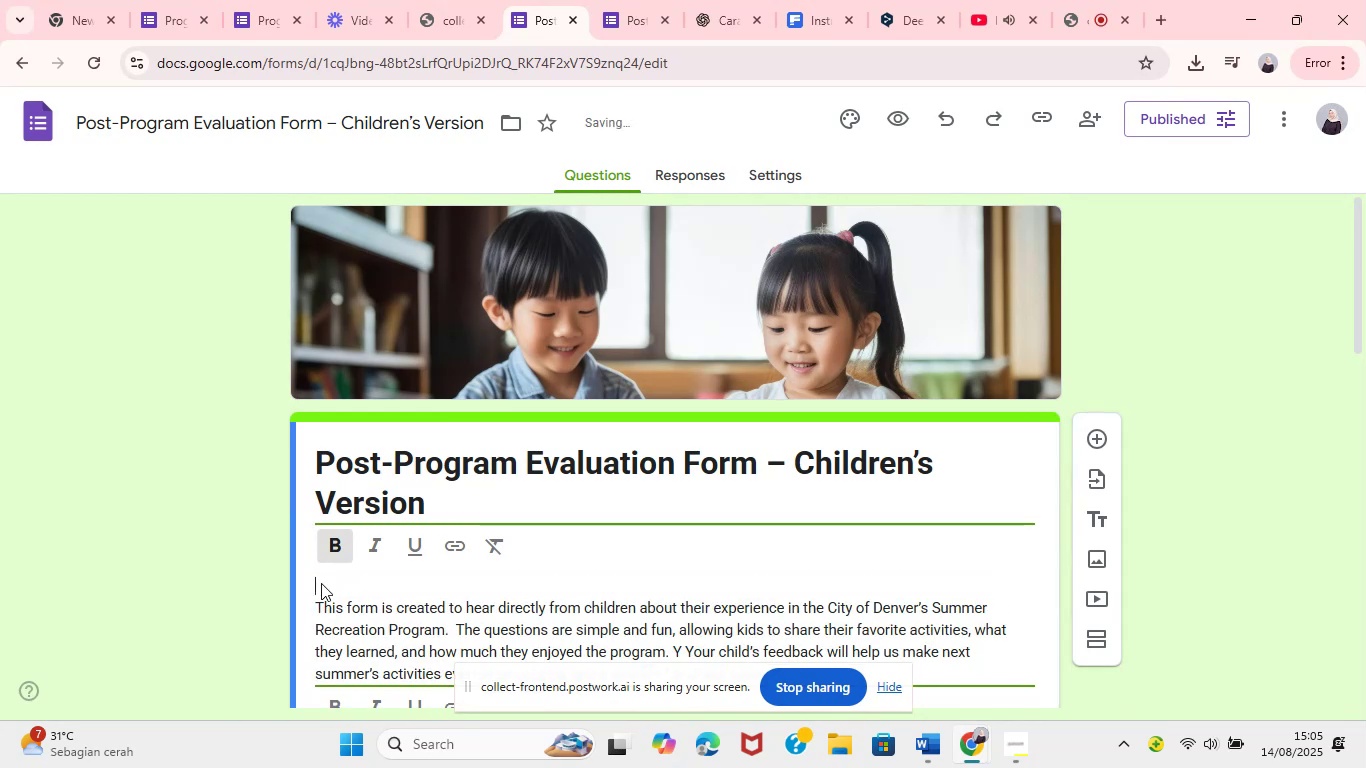 
key(Control+V)
 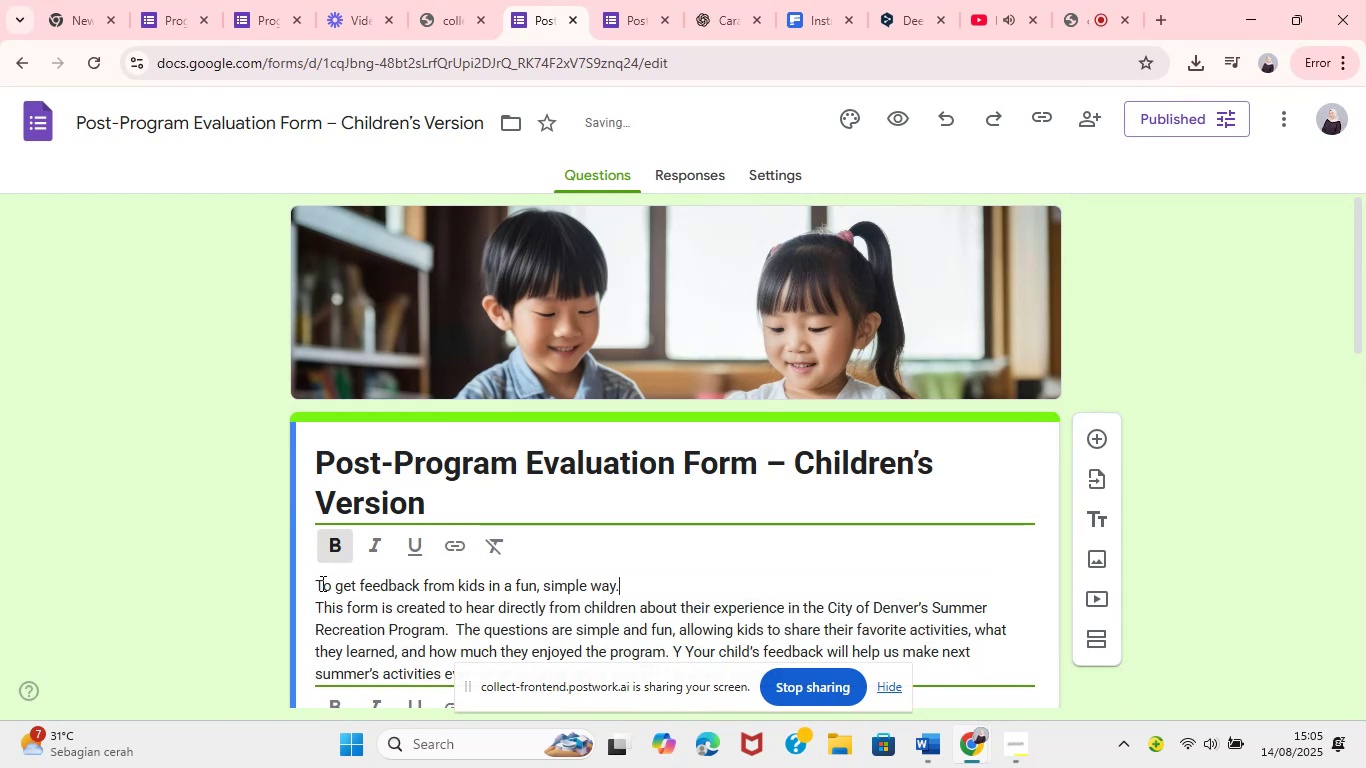 
key(Control+A)
 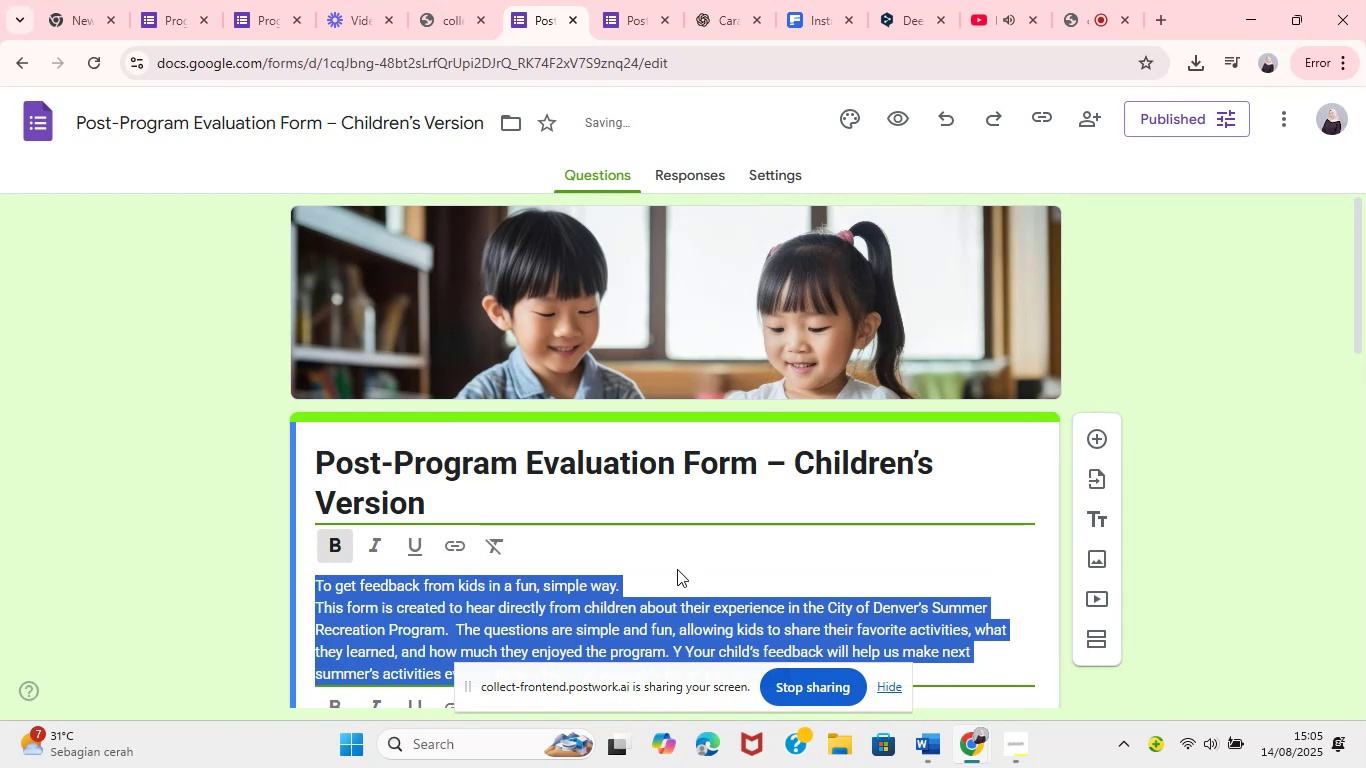 
left_click([224, 581])
 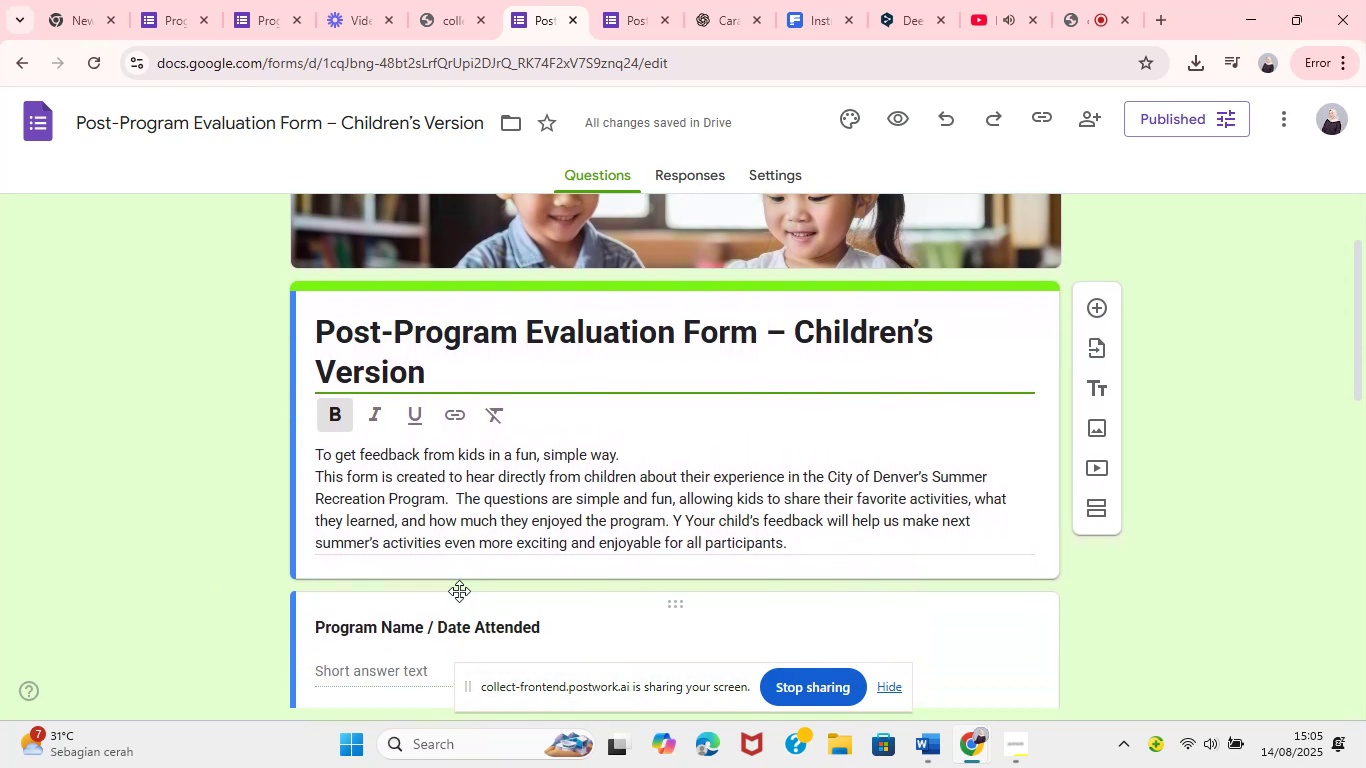 
left_click_drag(start_coordinate=[626, 436], to_coordinate=[472, 438])
 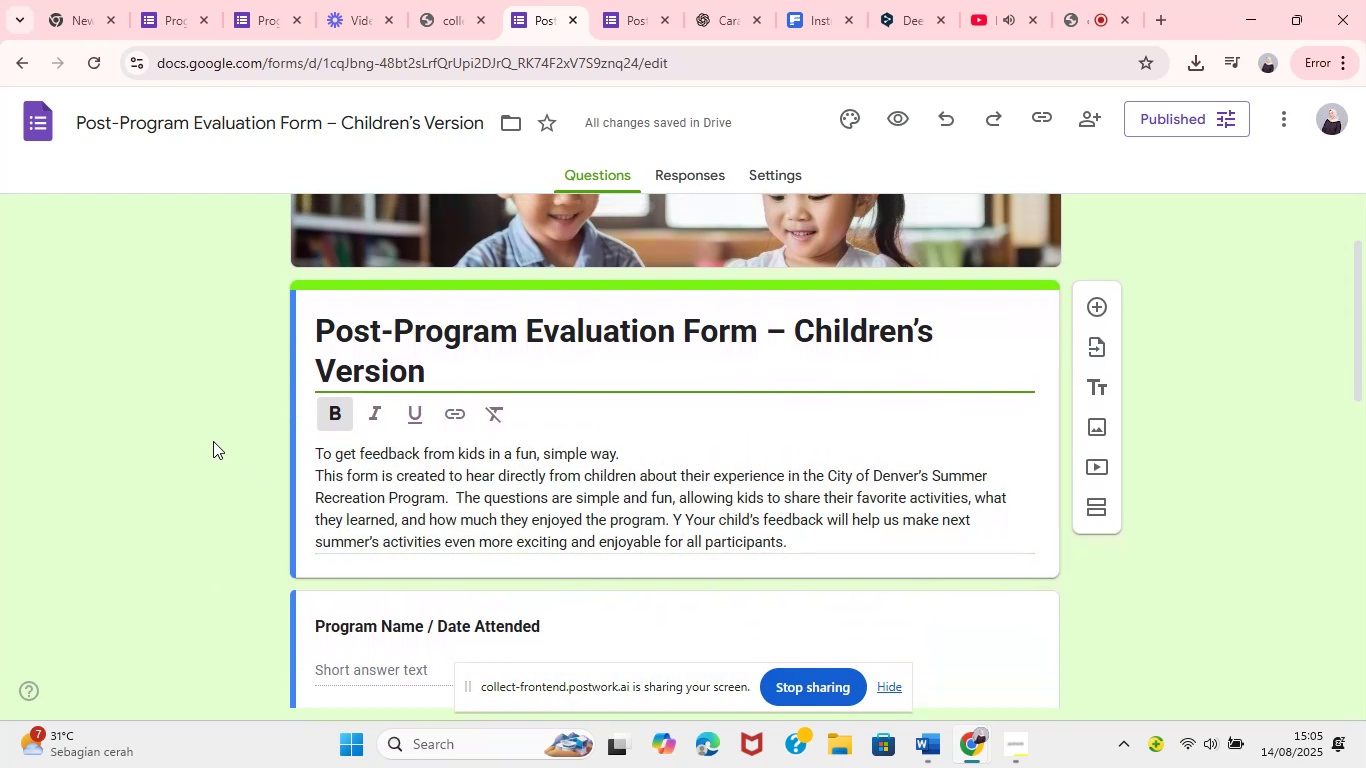 
left_click([164, 29])
 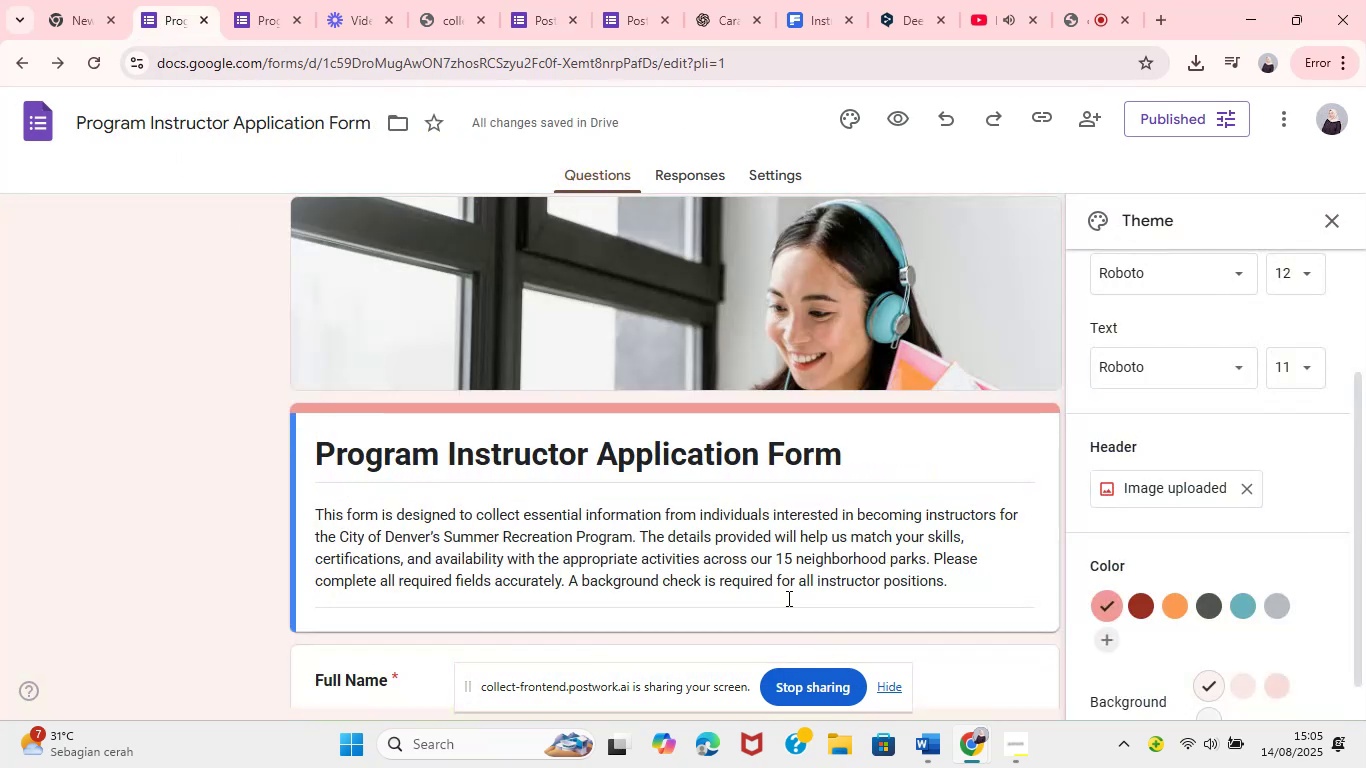 
left_click([926, 747])
 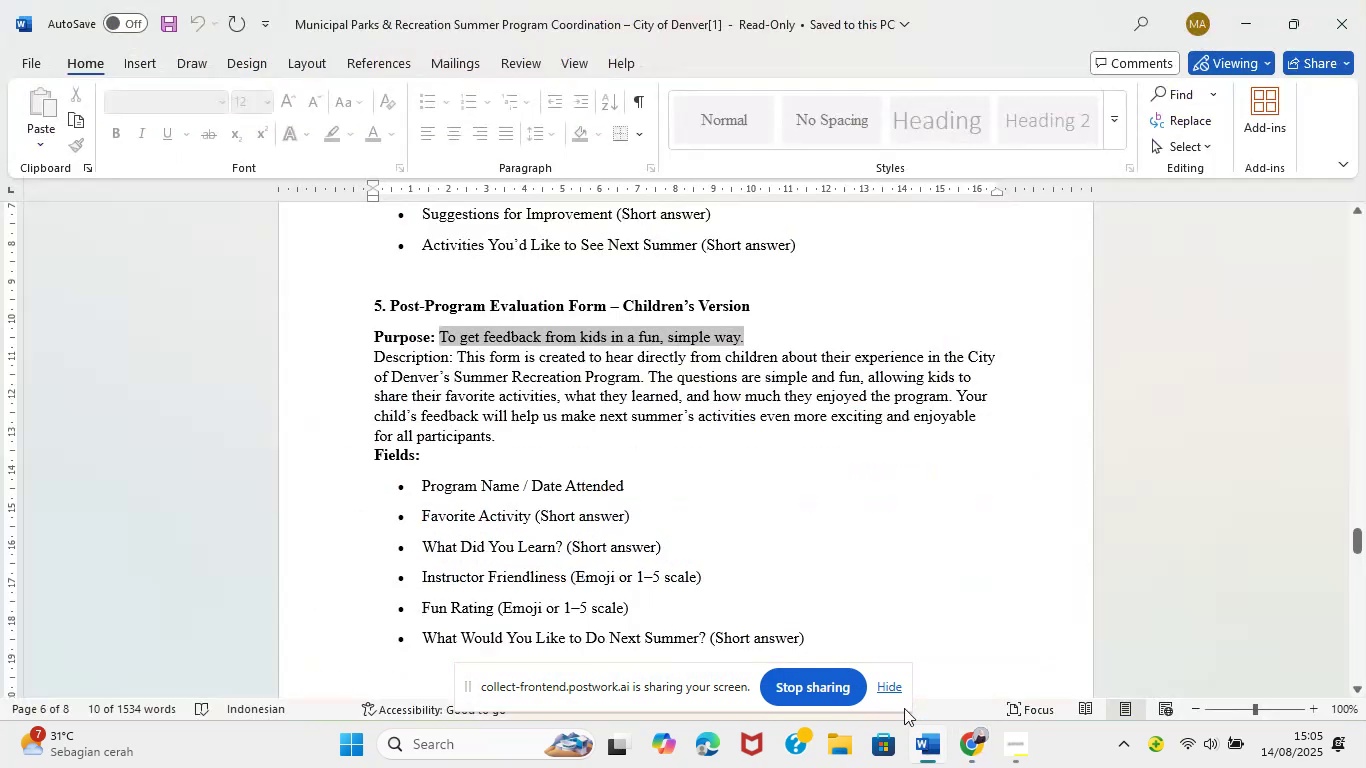 
scroll: coordinate [697, 421], scroll_direction: up, amount: 55.0
 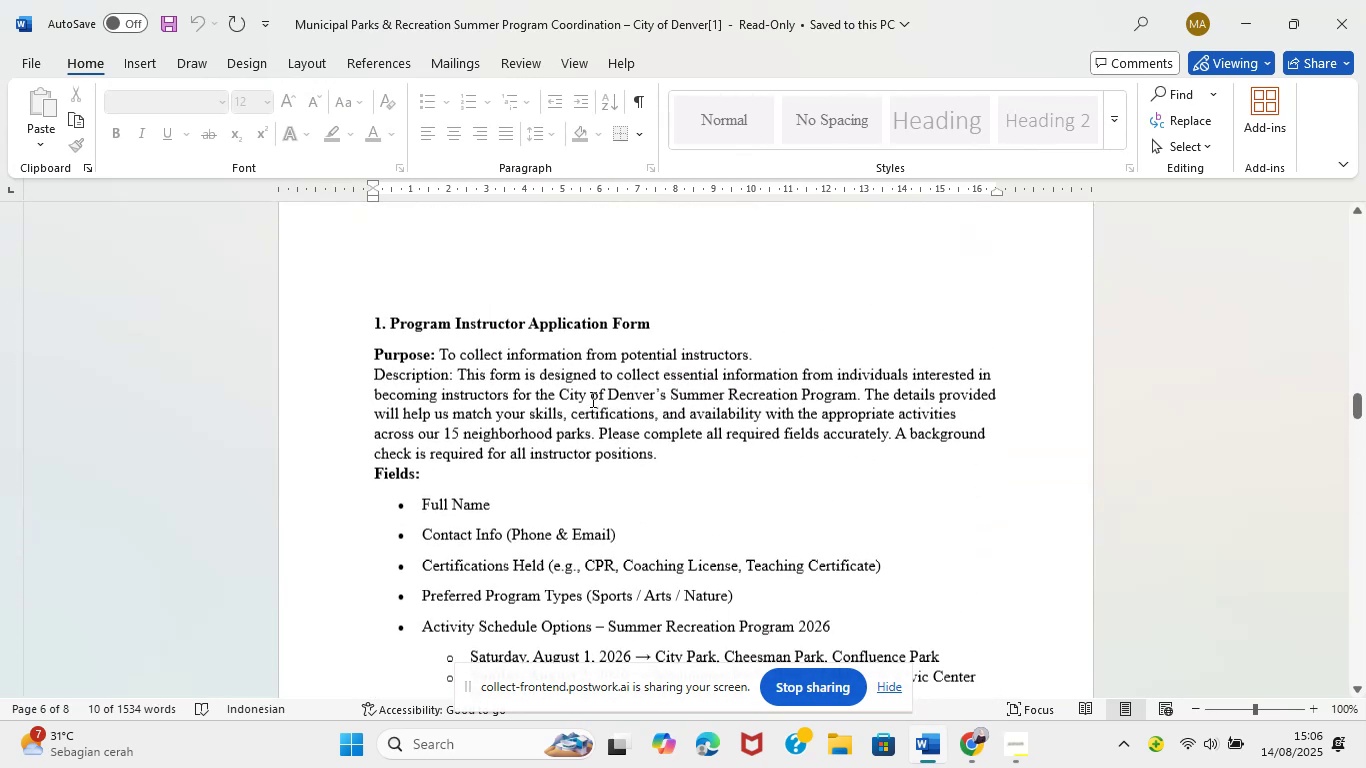 
left_click_drag(start_coordinate=[441, 354], to_coordinate=[754, 350])
 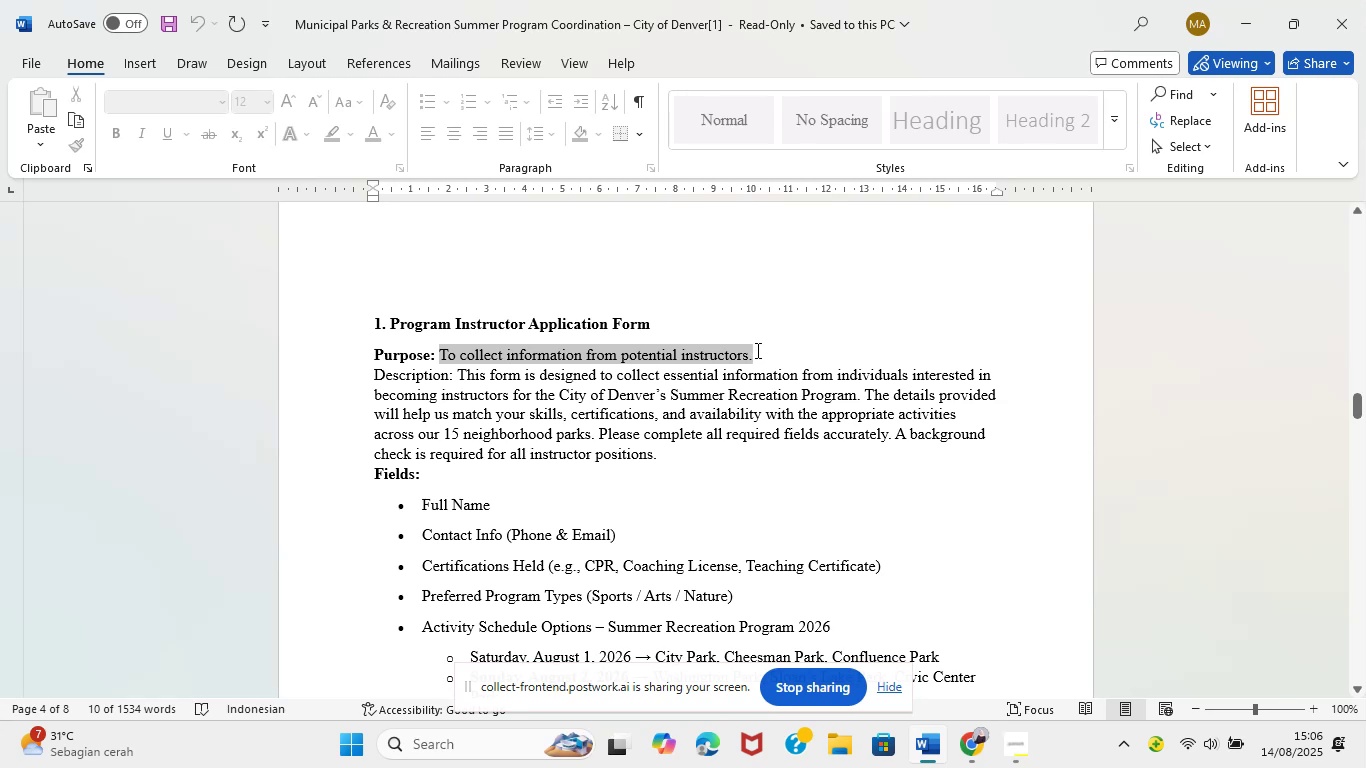 
key(Control+C)
 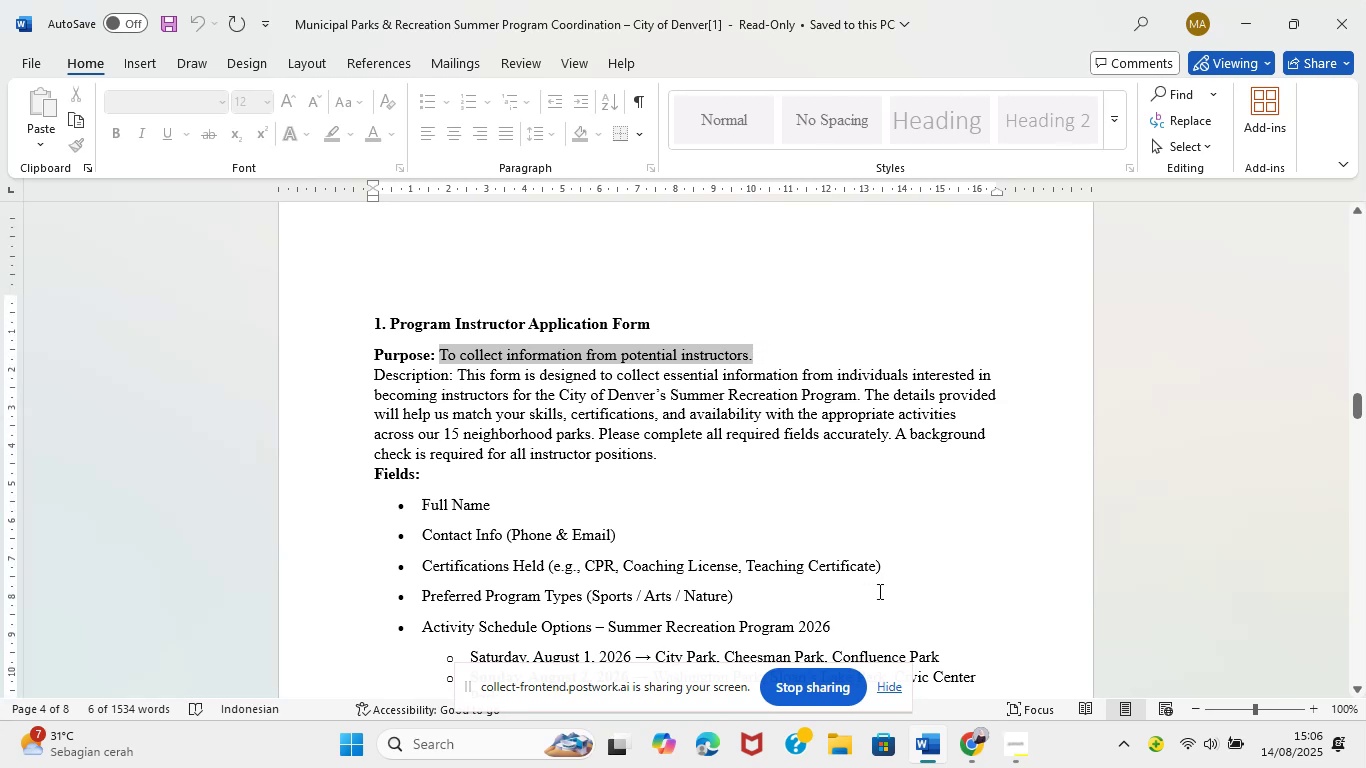 
left_click([982, 756])
 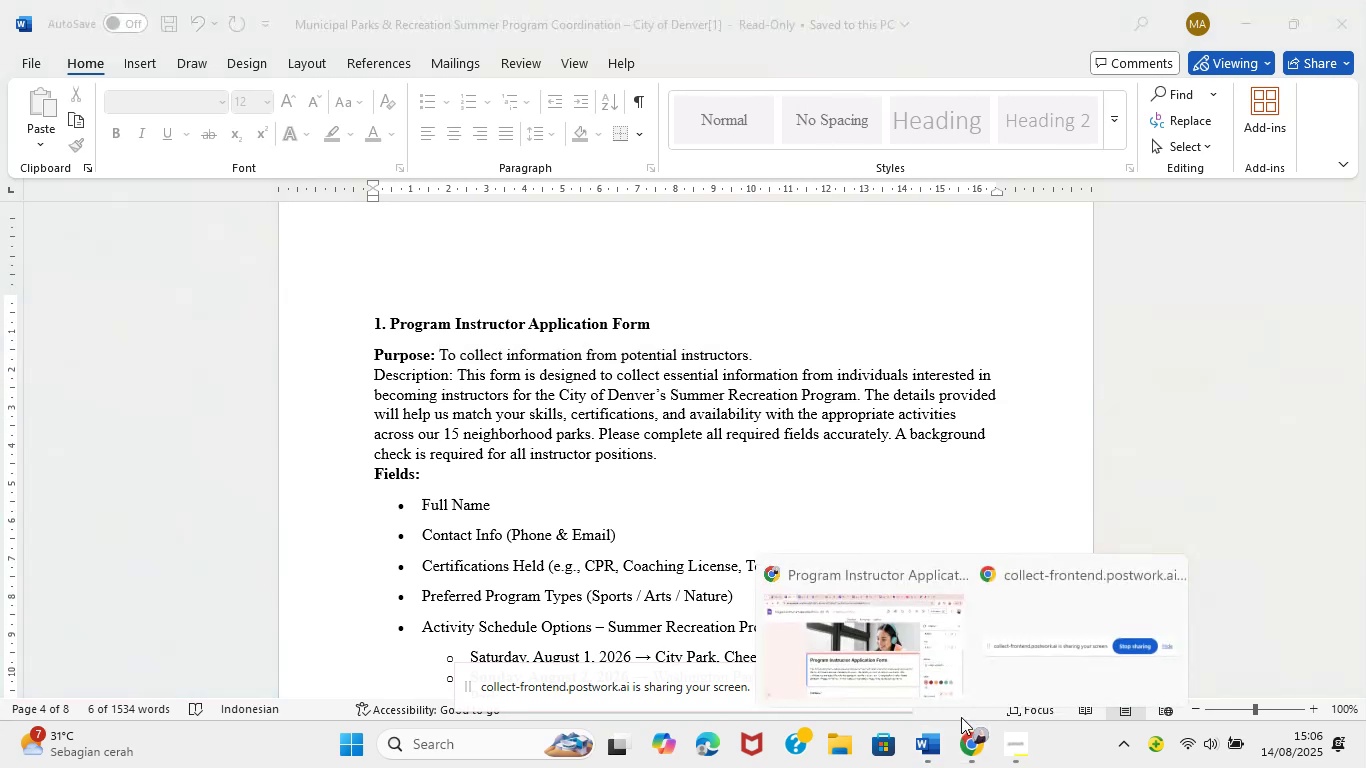 
left_click([833, 629])
 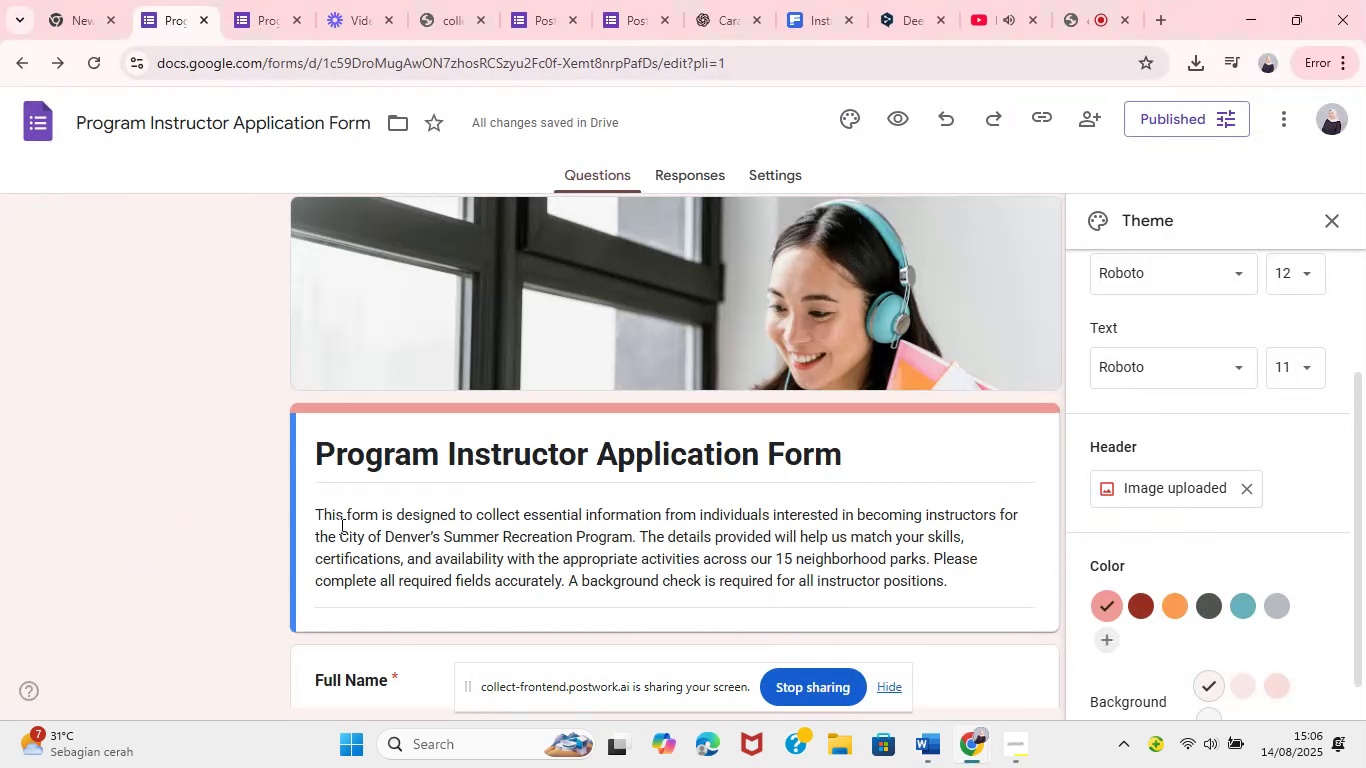 
left_click([315, 515])
 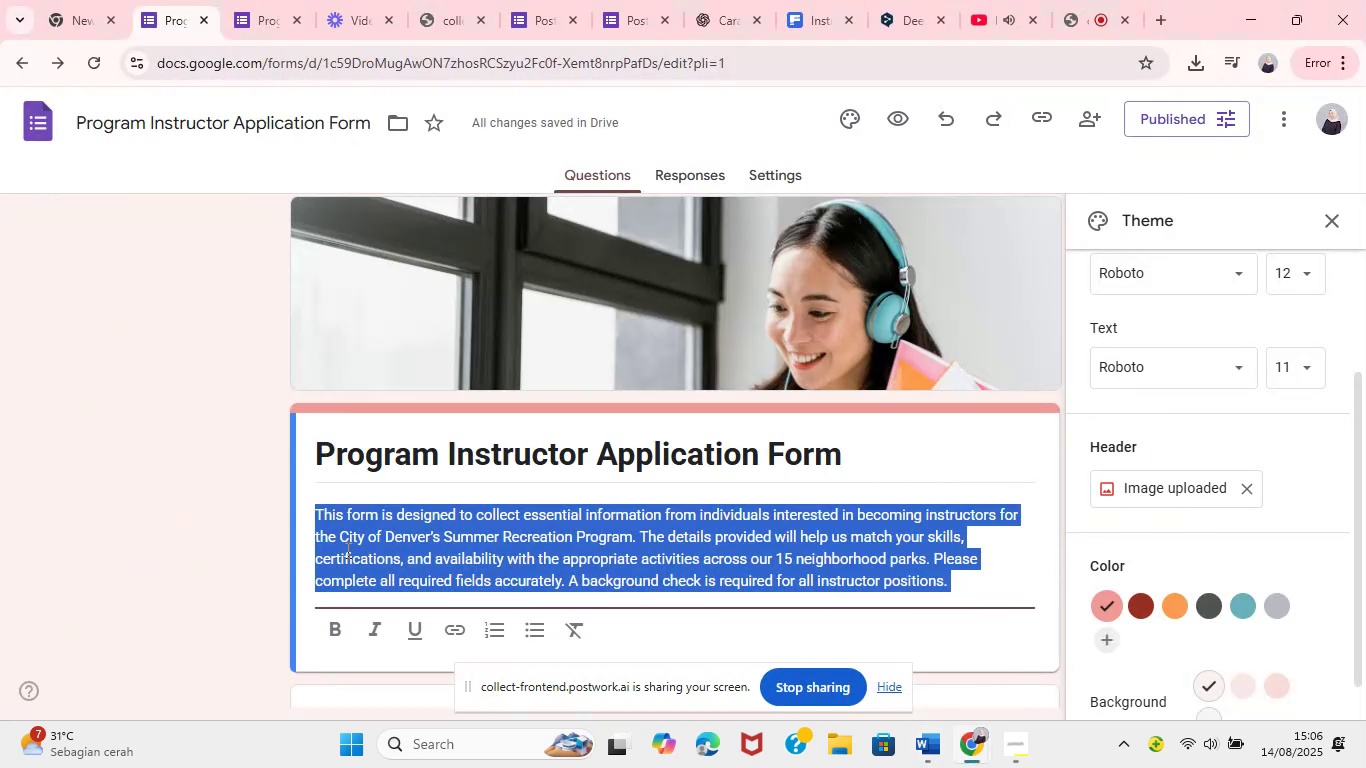 
left_click([313, 516])
 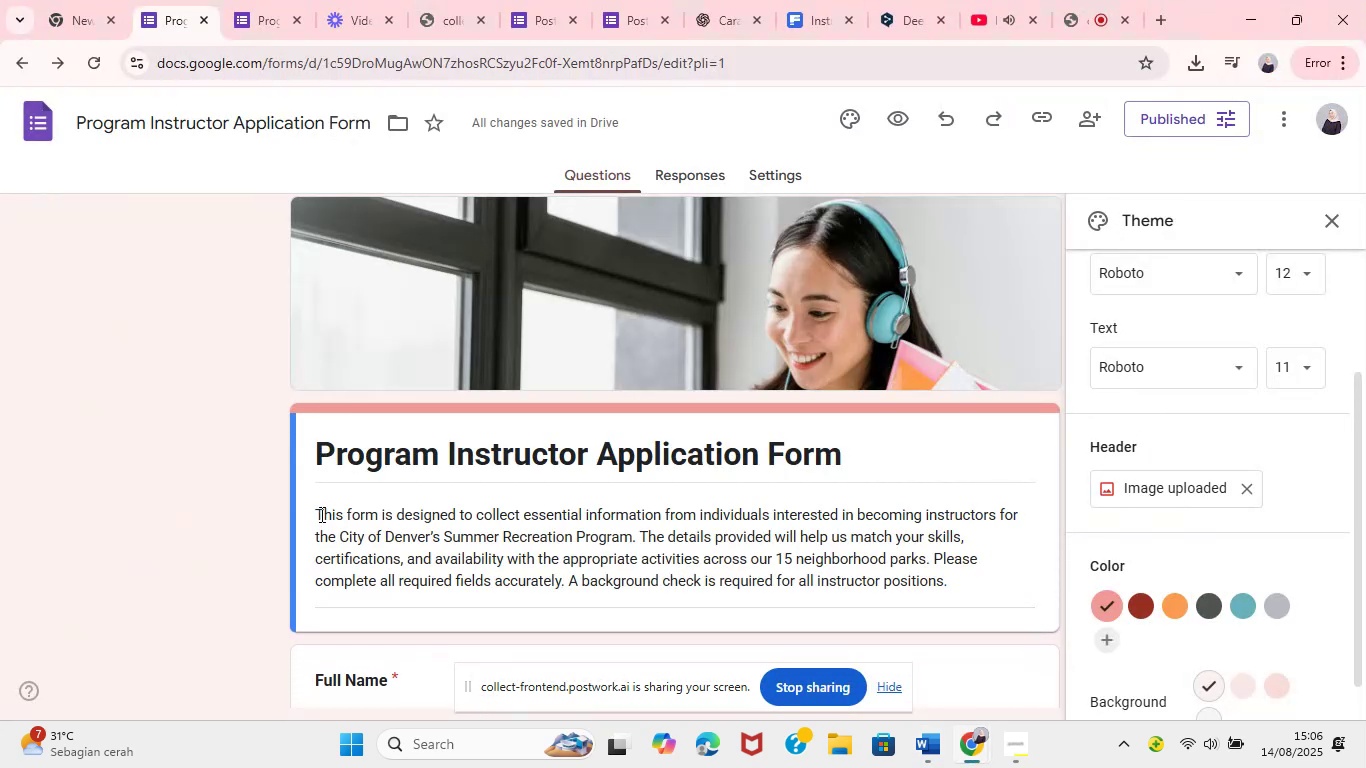 
double_click([320, 513])
 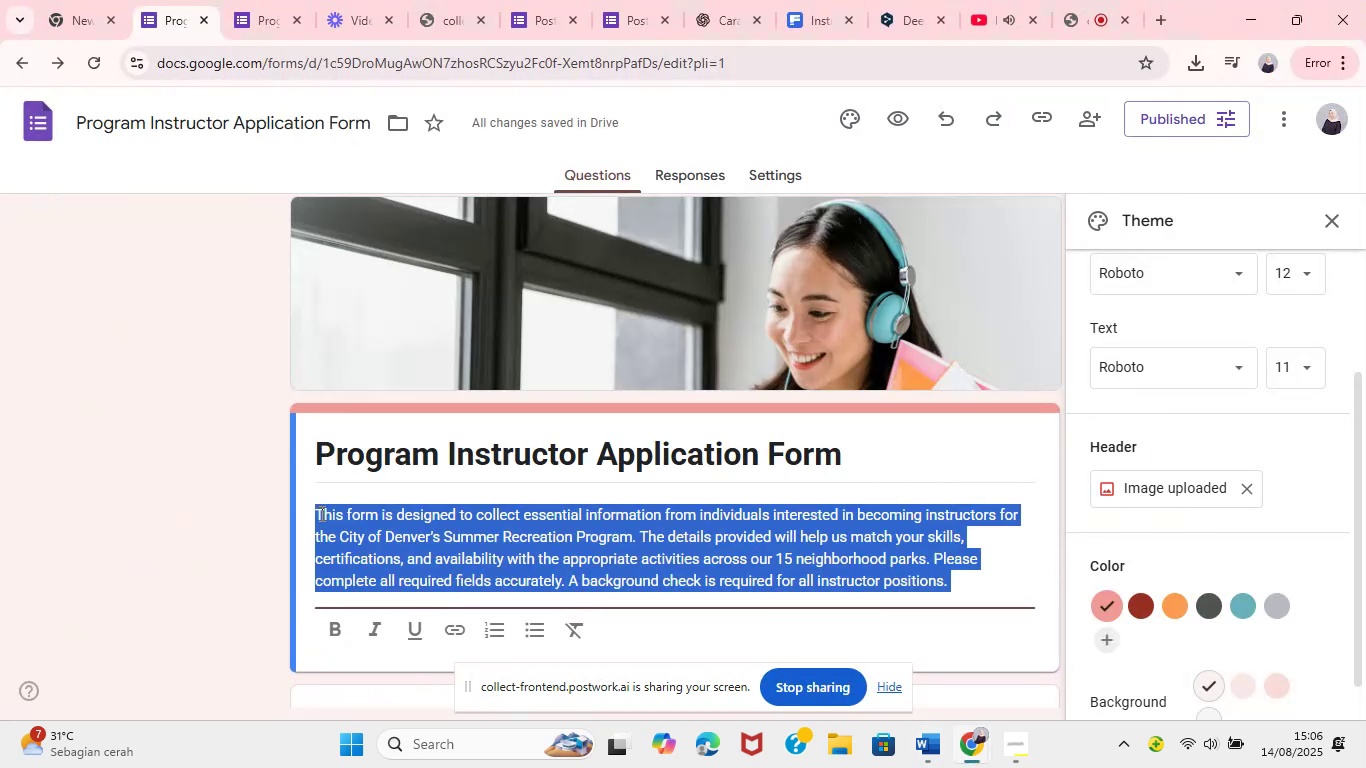 
left_click([320, 513])
 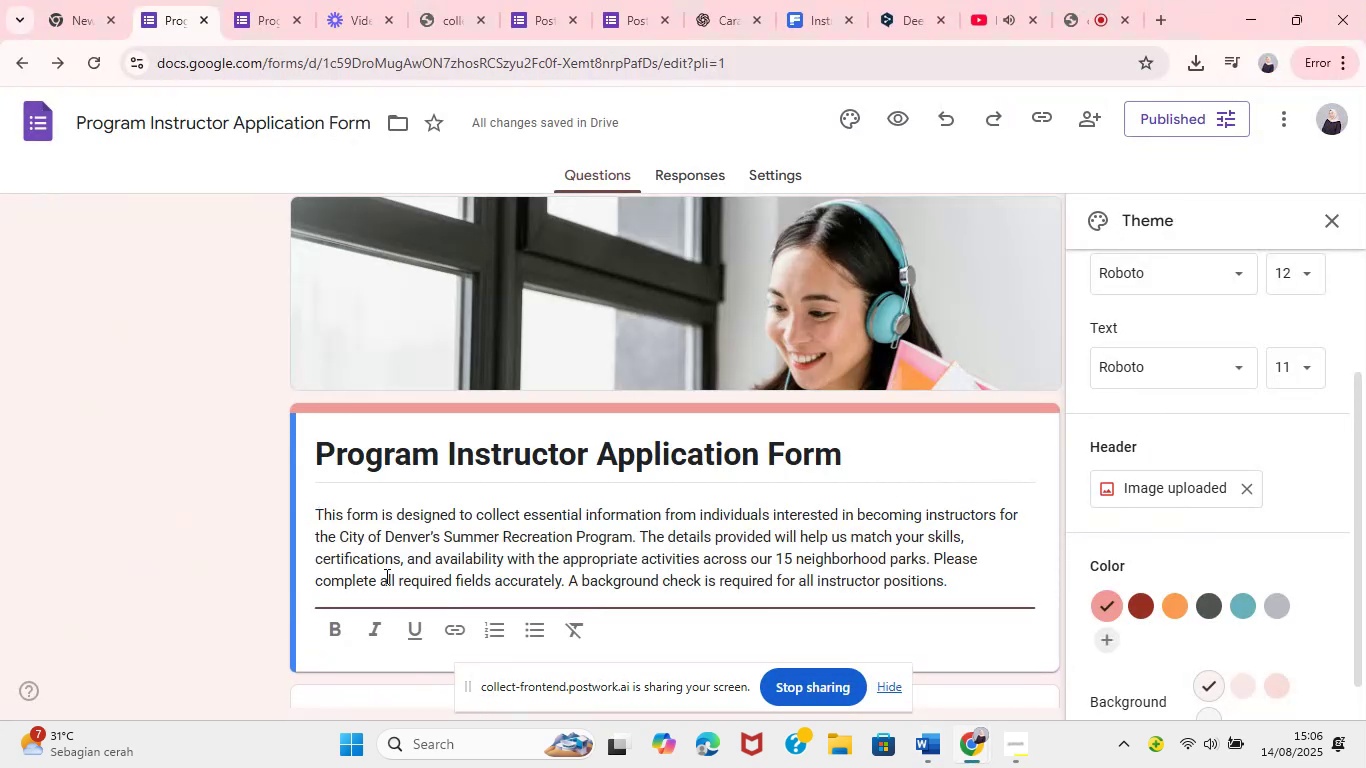 
key(ArrowLeft)
 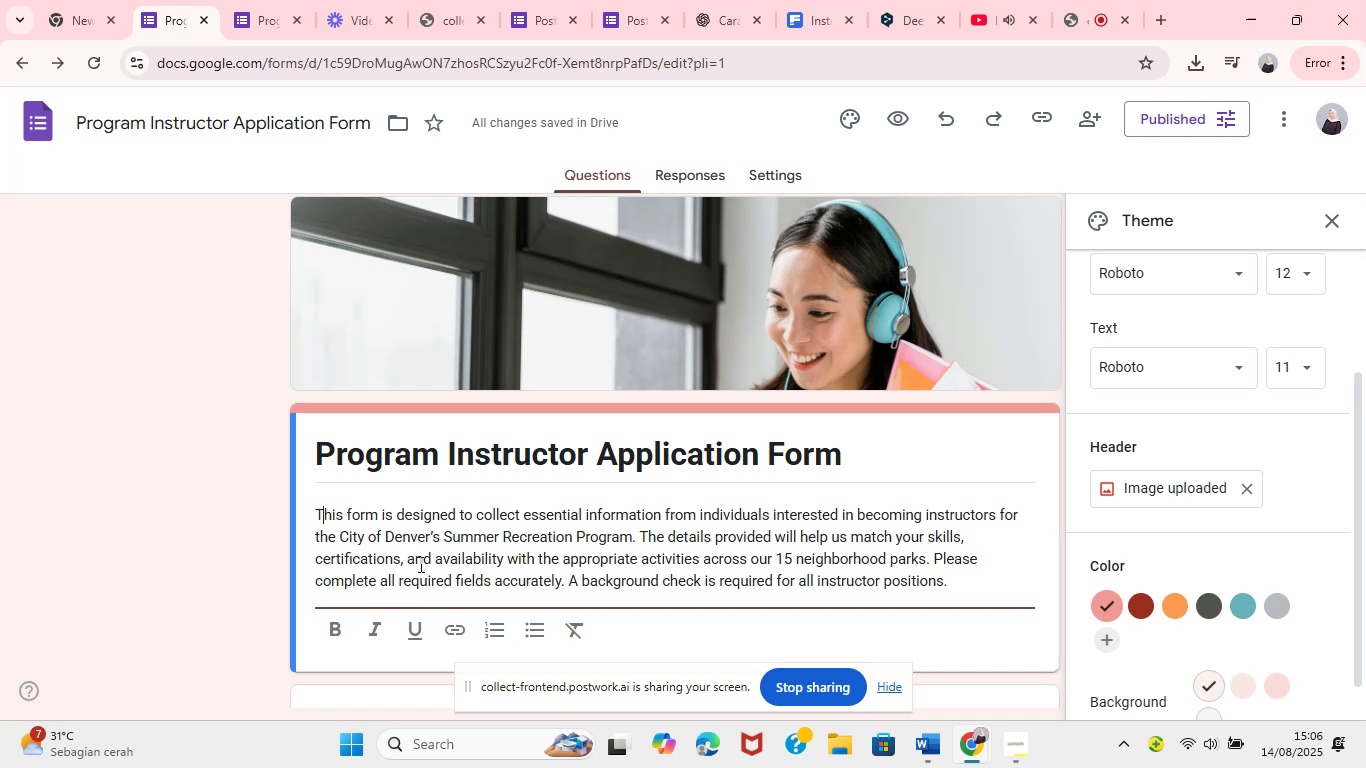 
key(Enter)
 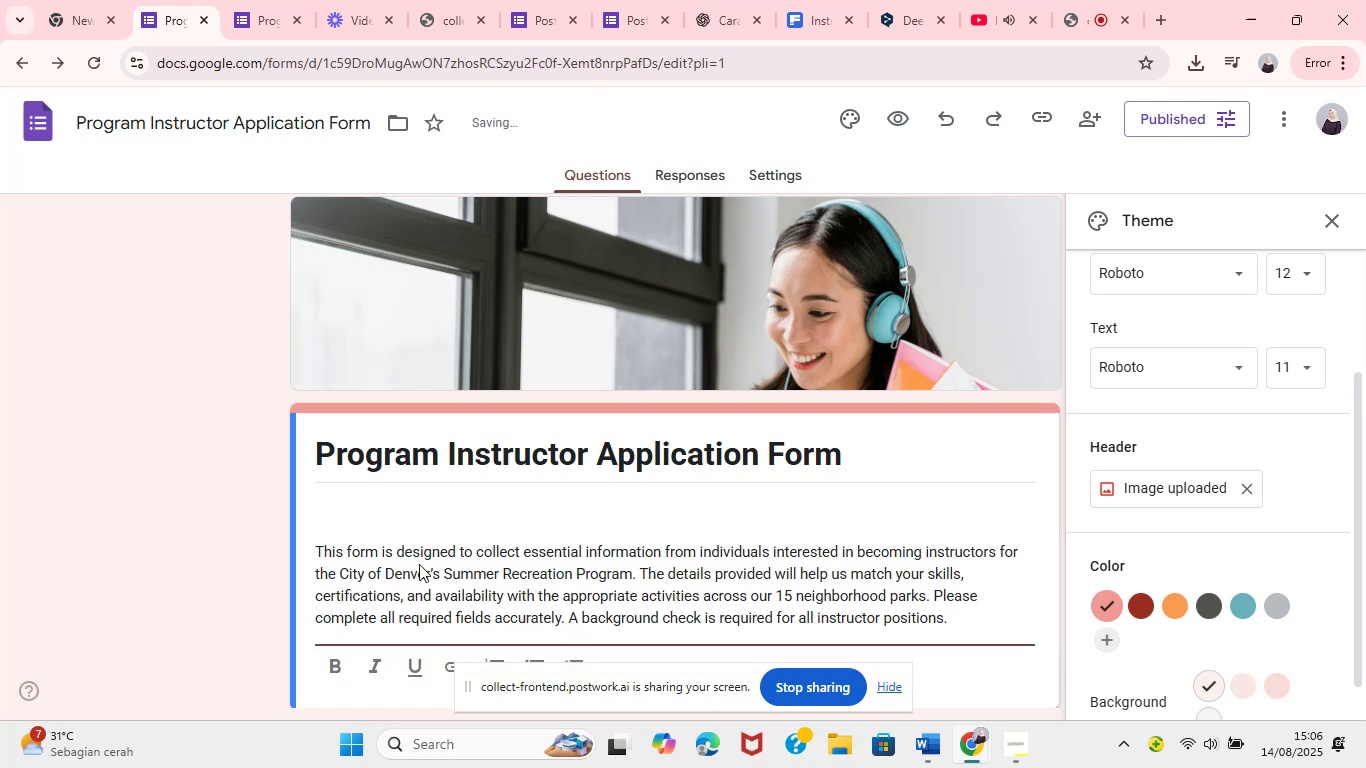 
key(ArrowDown)
 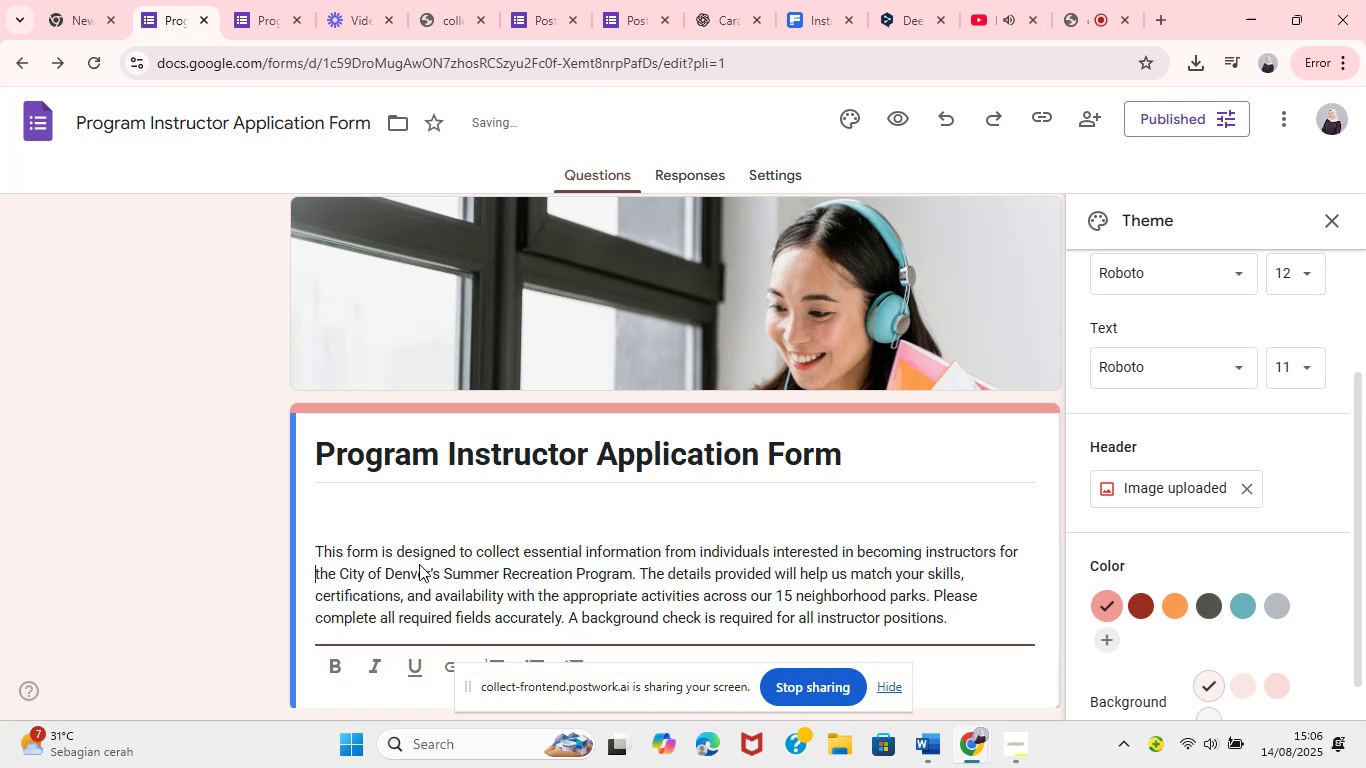 
key(ArrowUp)
 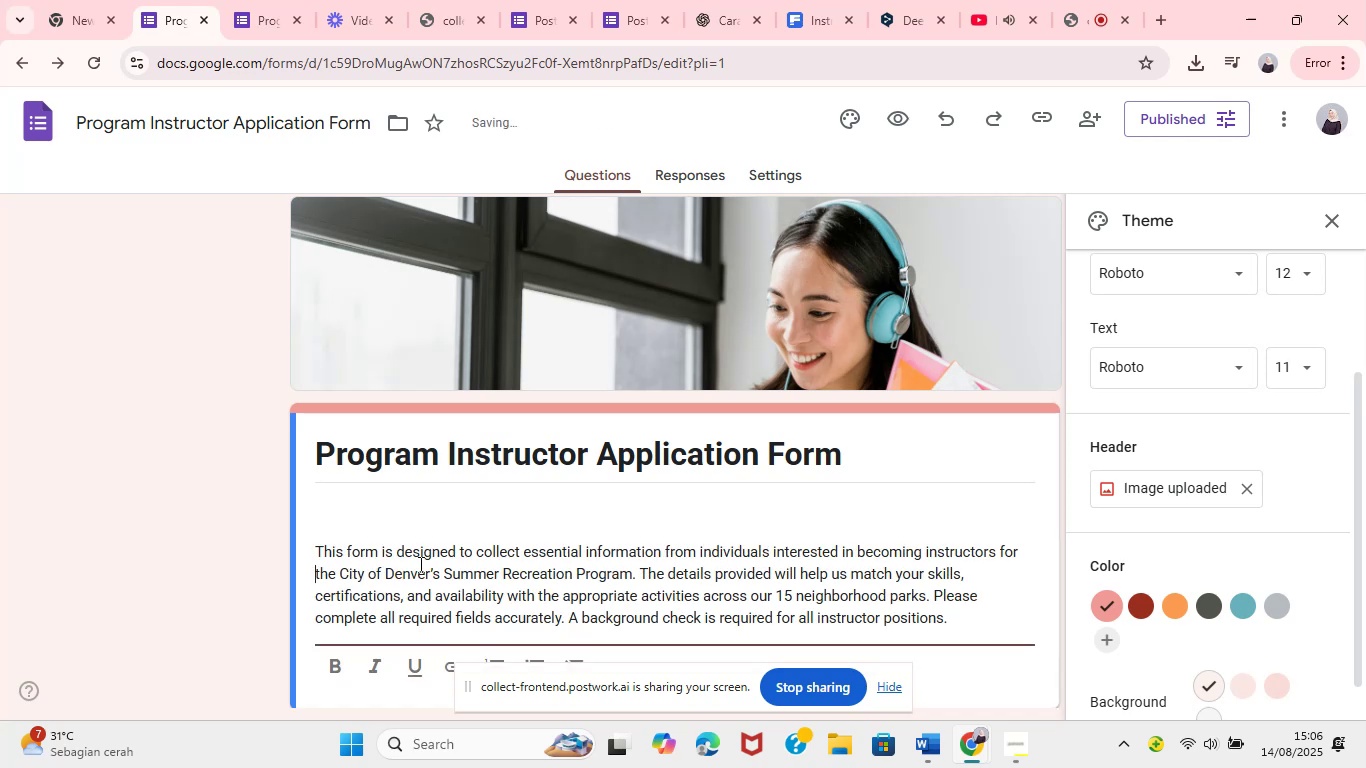 
key(ArrowUp)
 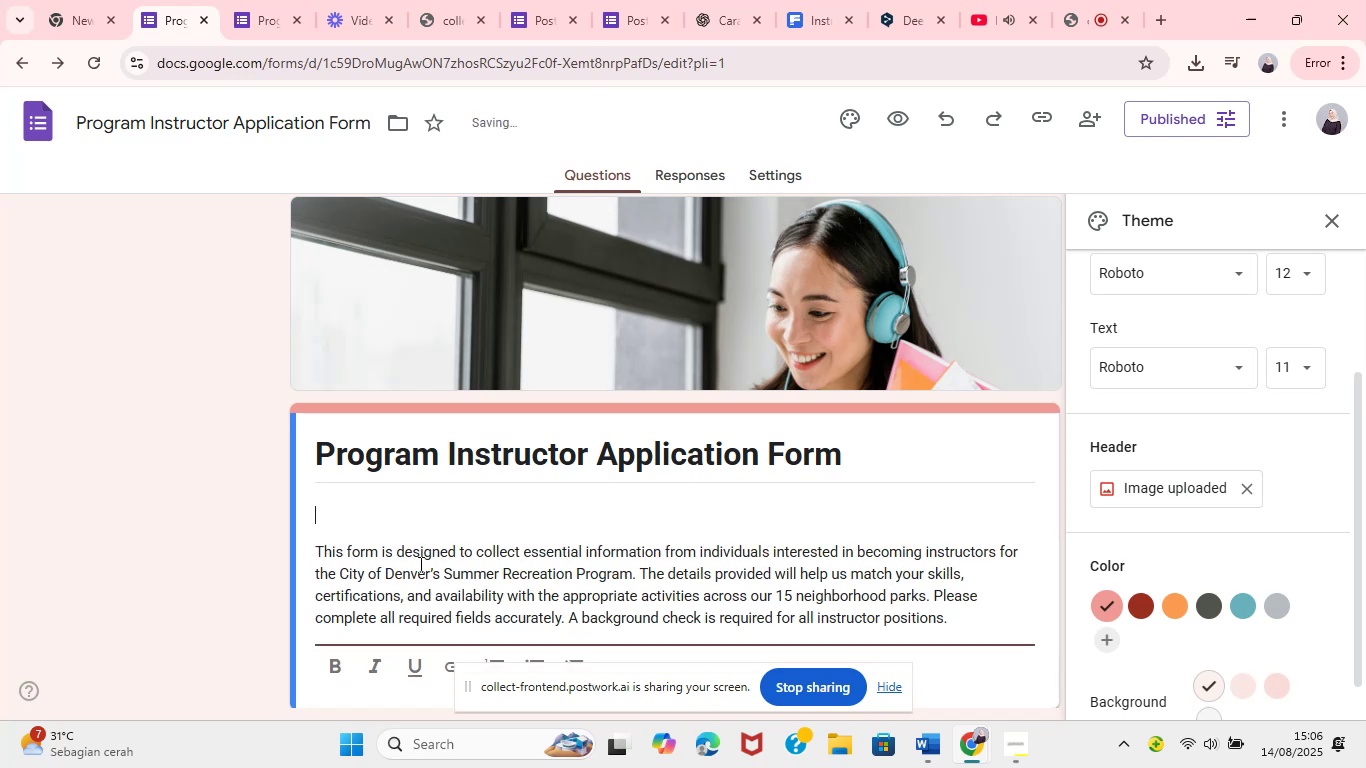 
key(Control+V)
 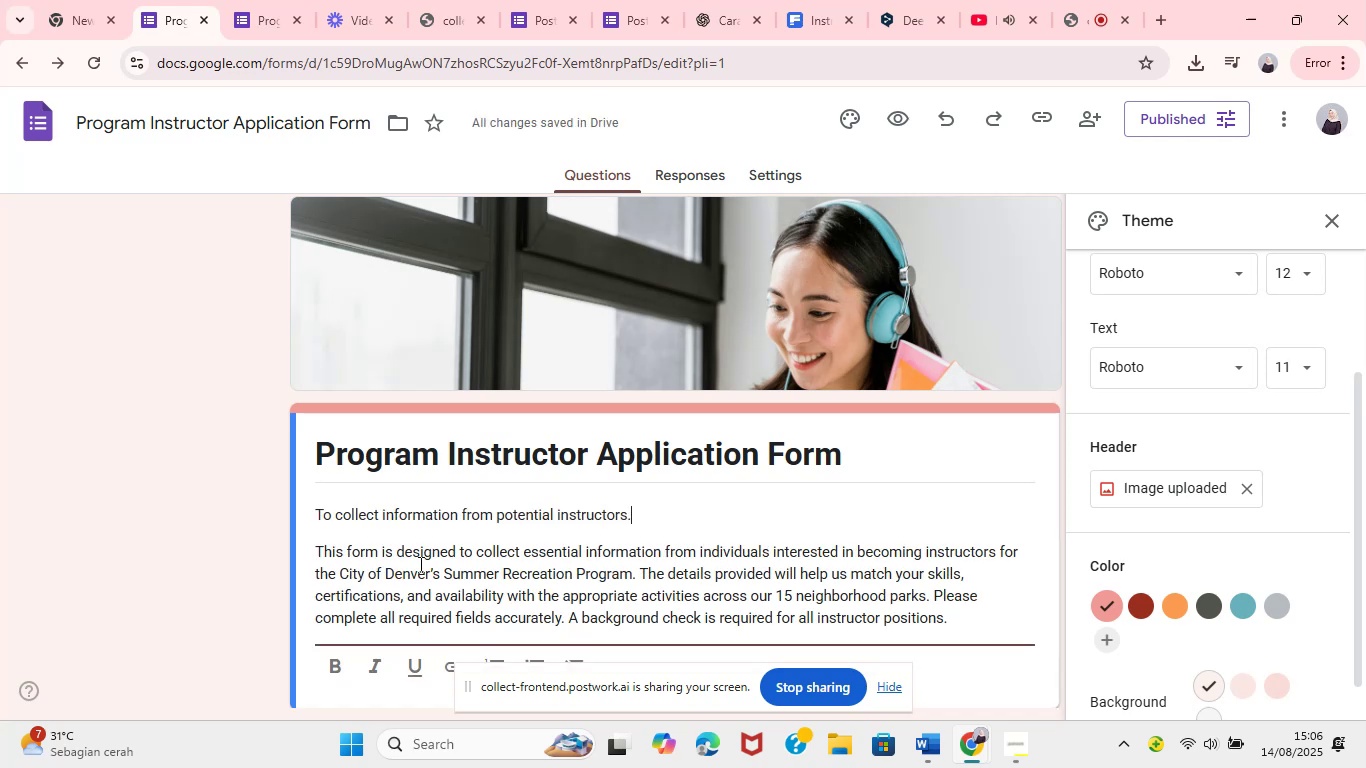 
key(ArrowDown)
 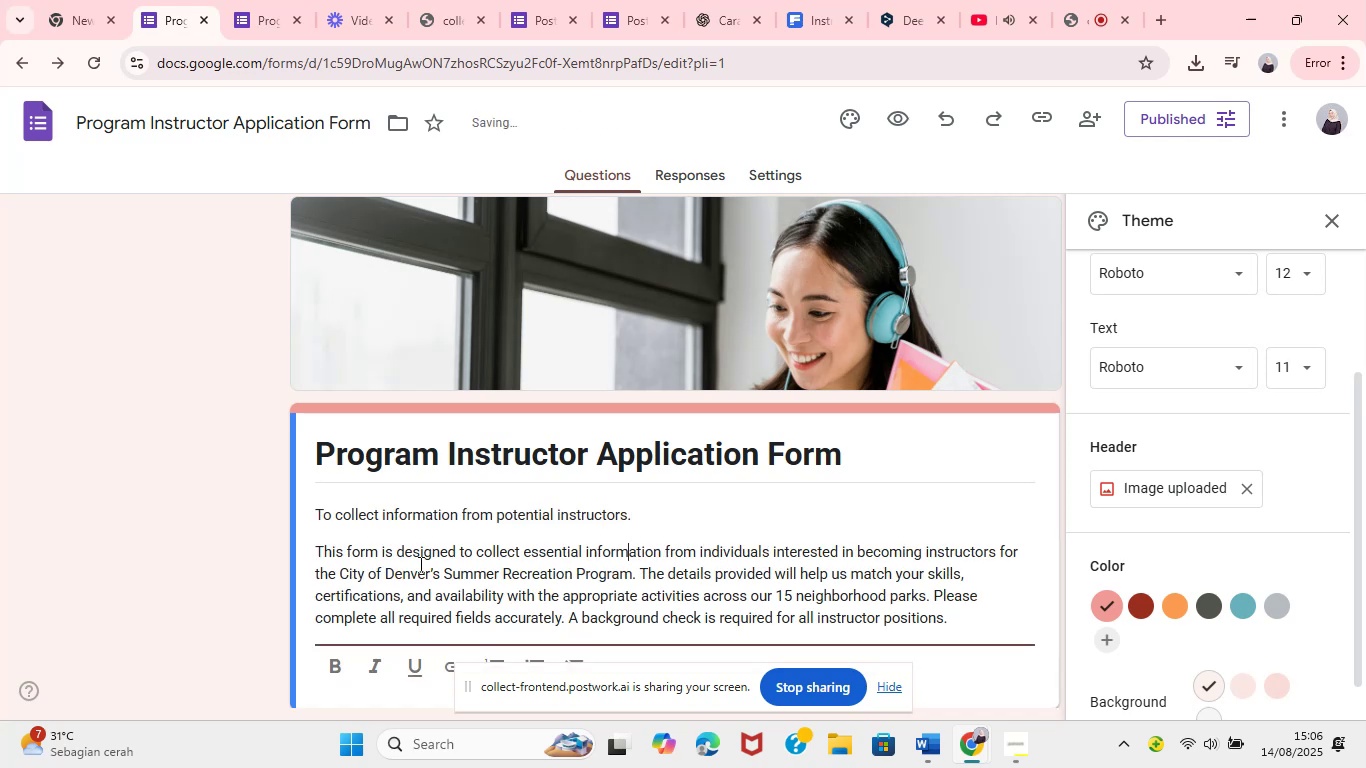 
key(ArrowUp)
 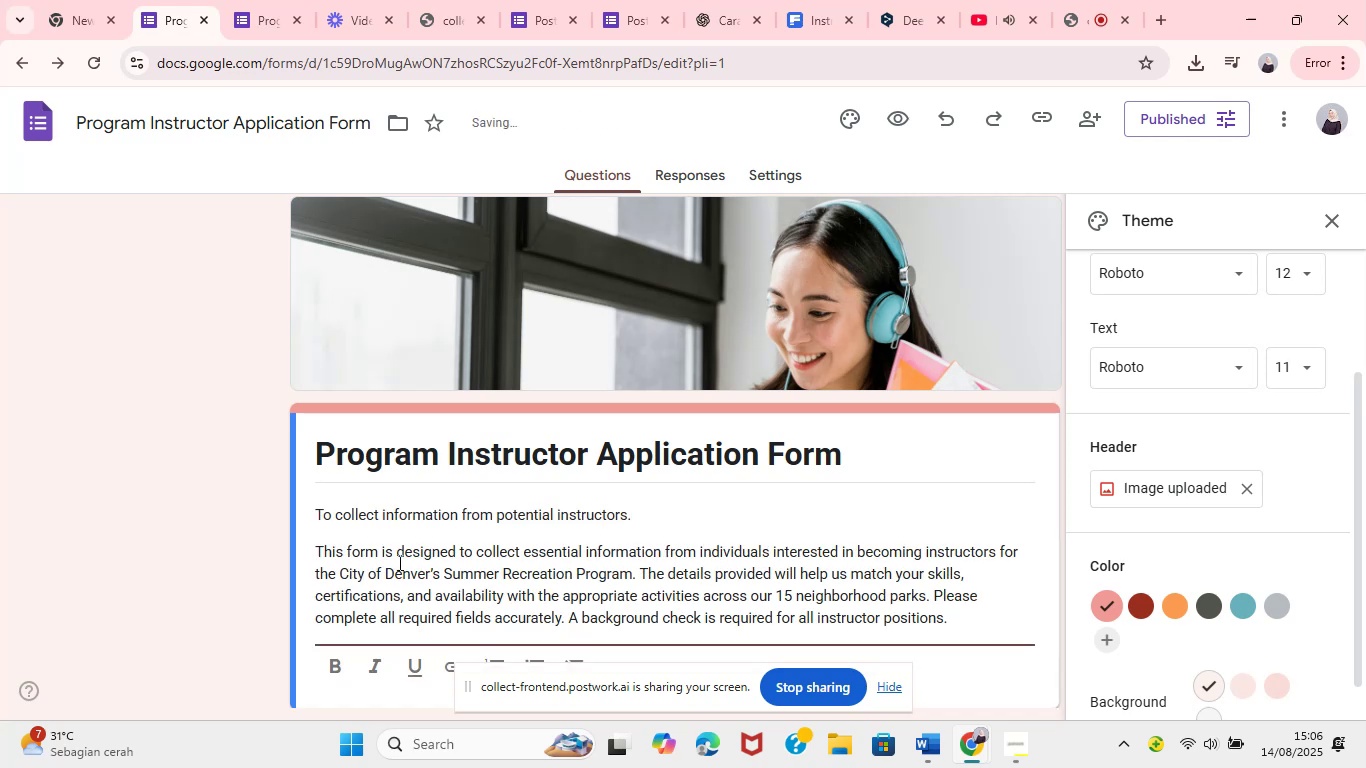 
left_click_drag(start_coordinate=[330, 537], to_coordinate=[799, 590])
 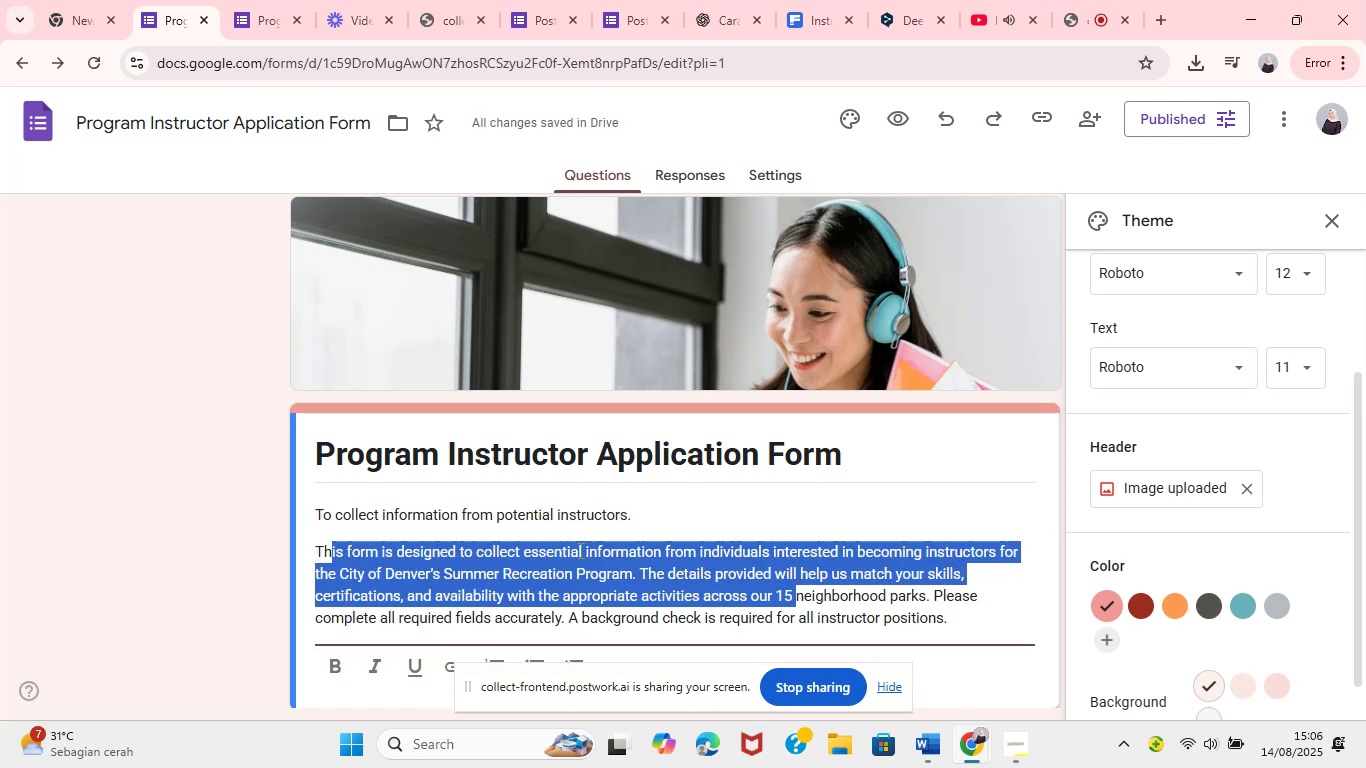 
left_click([337, 528])
 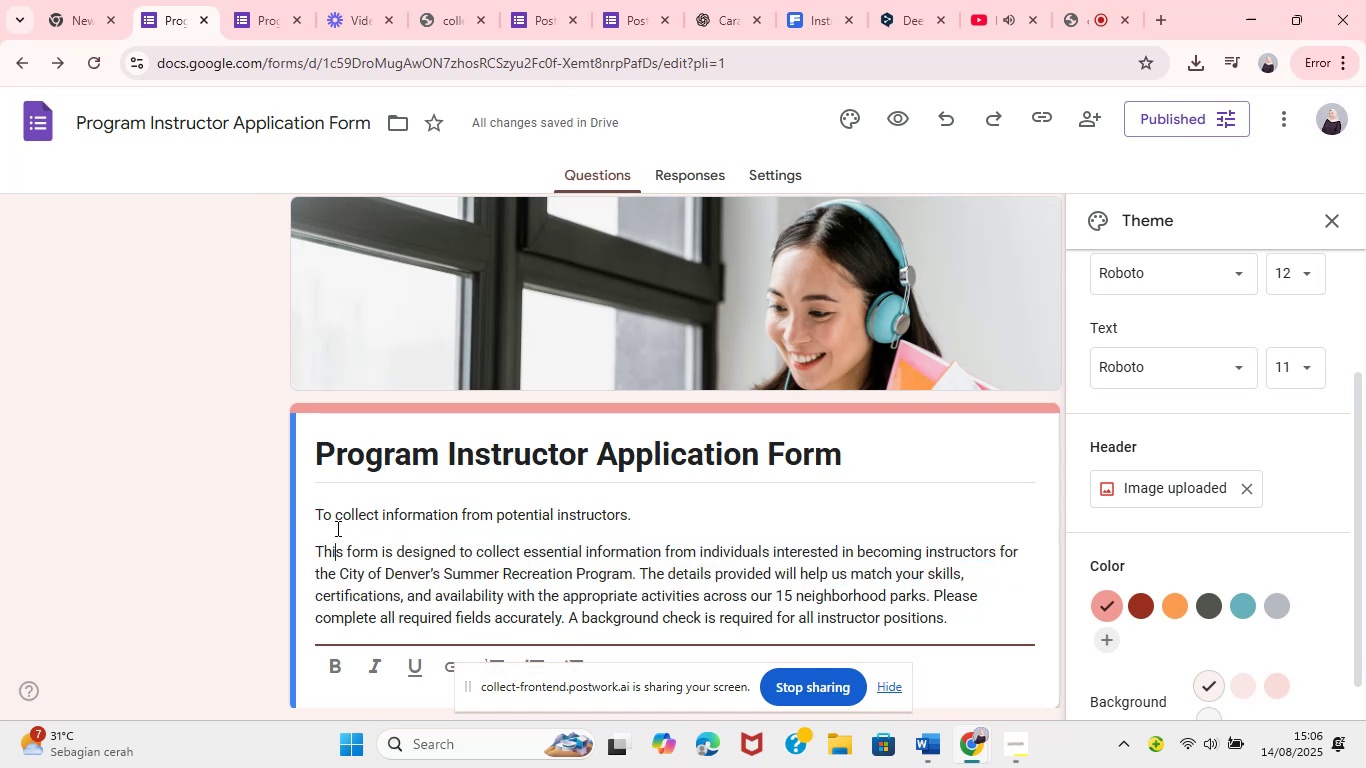 
left_click([329, 531])
 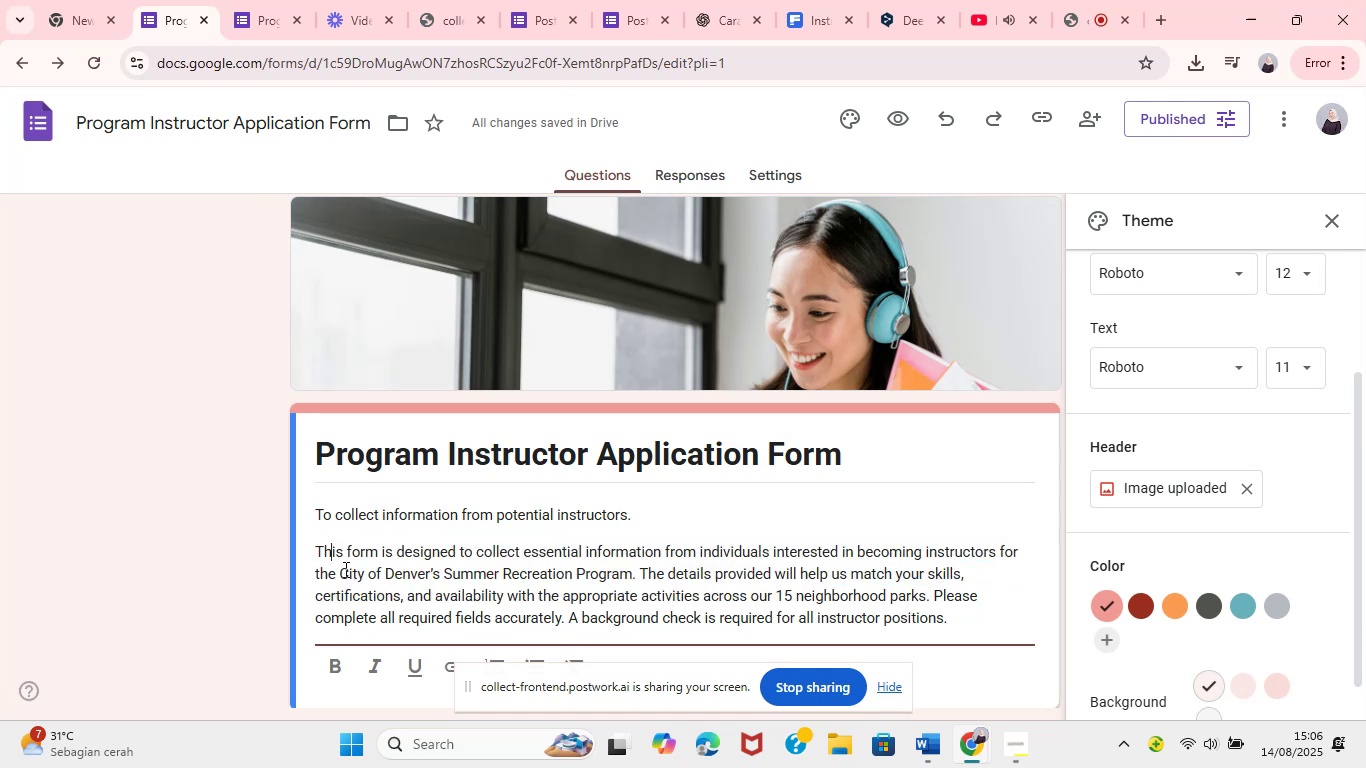 
left_click_drag(start_coordinate=[679, 517], to_coordinate=[270, 521])
 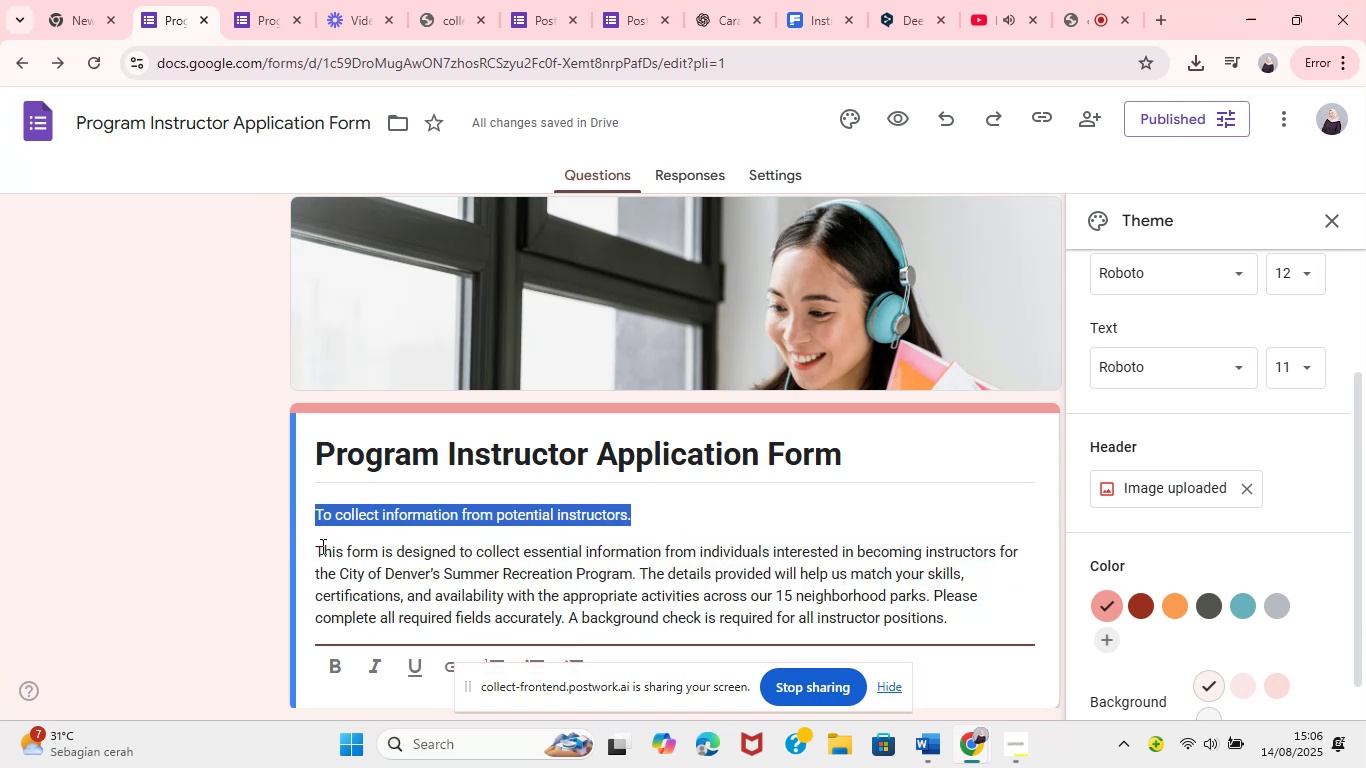 
left_click([315, 546])
 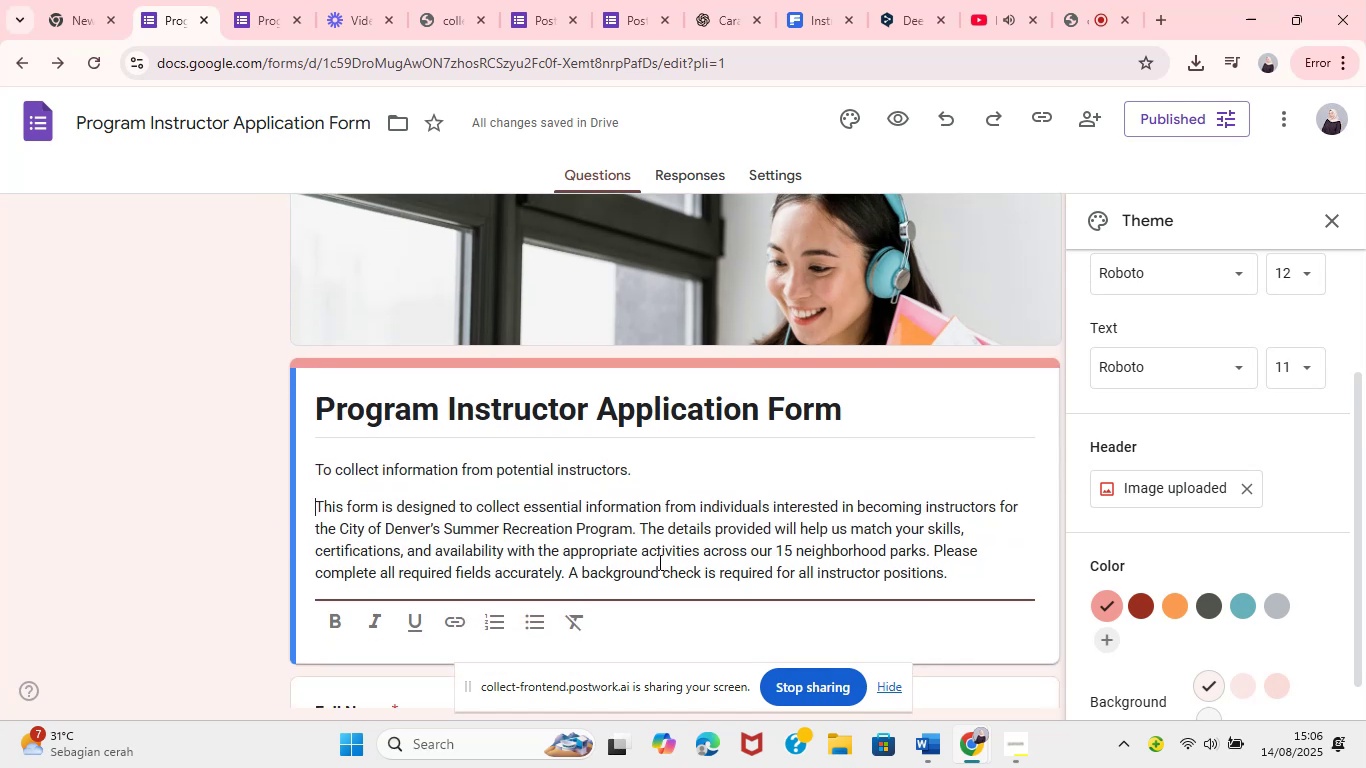 
left_click([541, 536])
 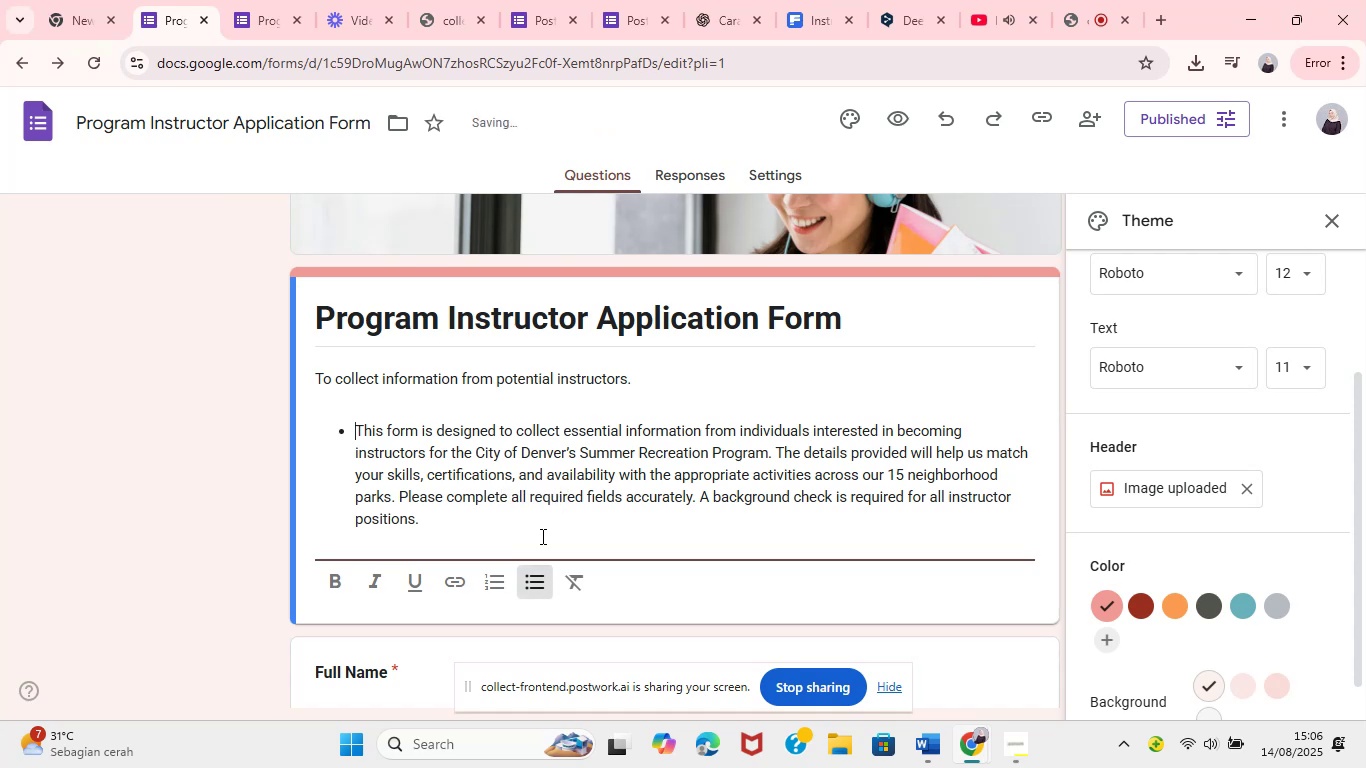 
left_click([531, 586])
 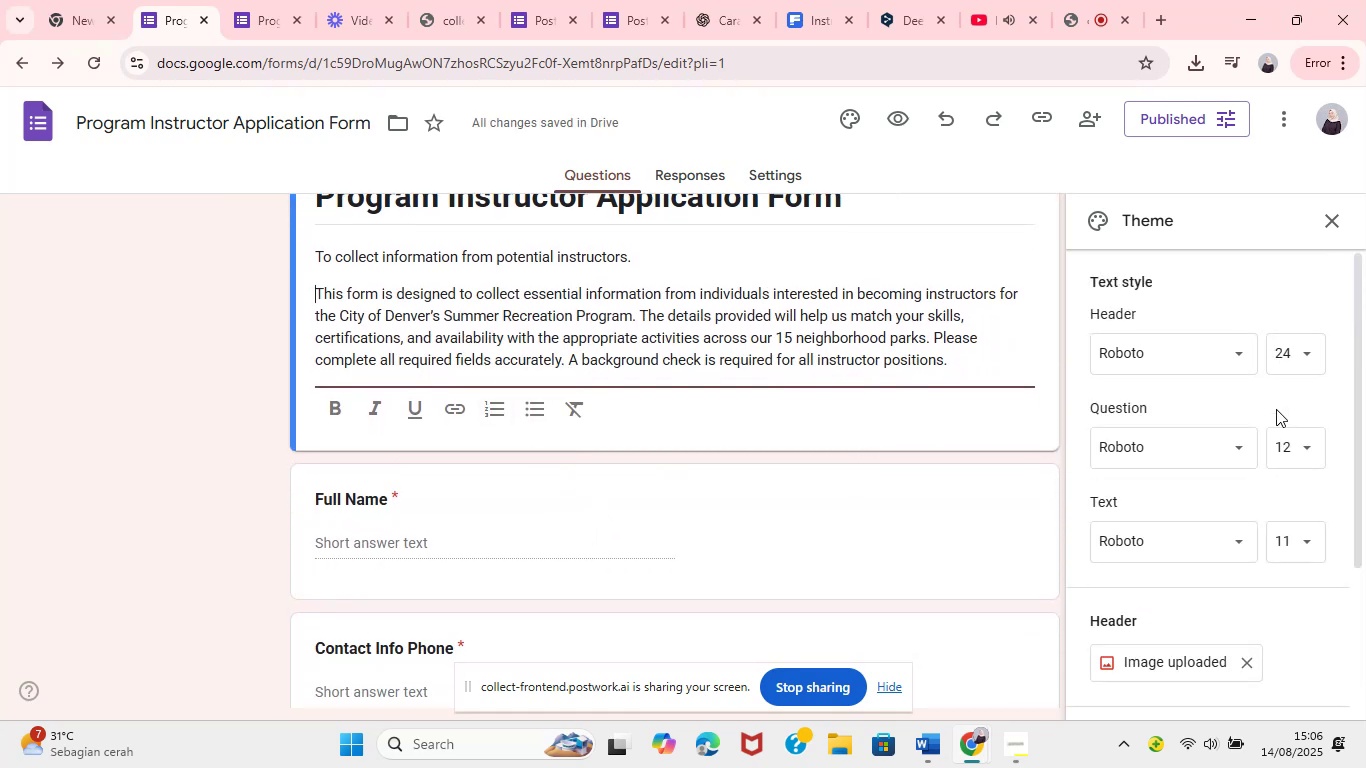 
wait(7.72)
 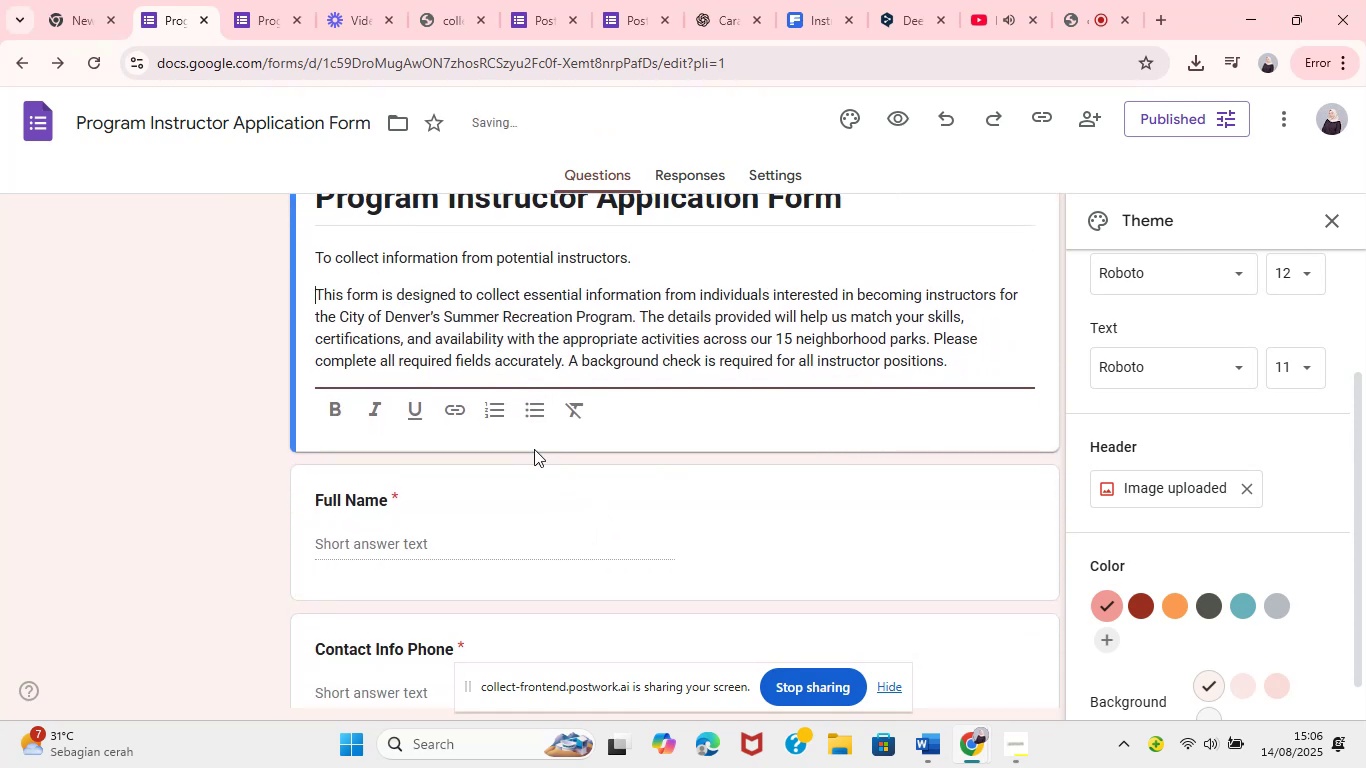 
left_click([1237, 408])
 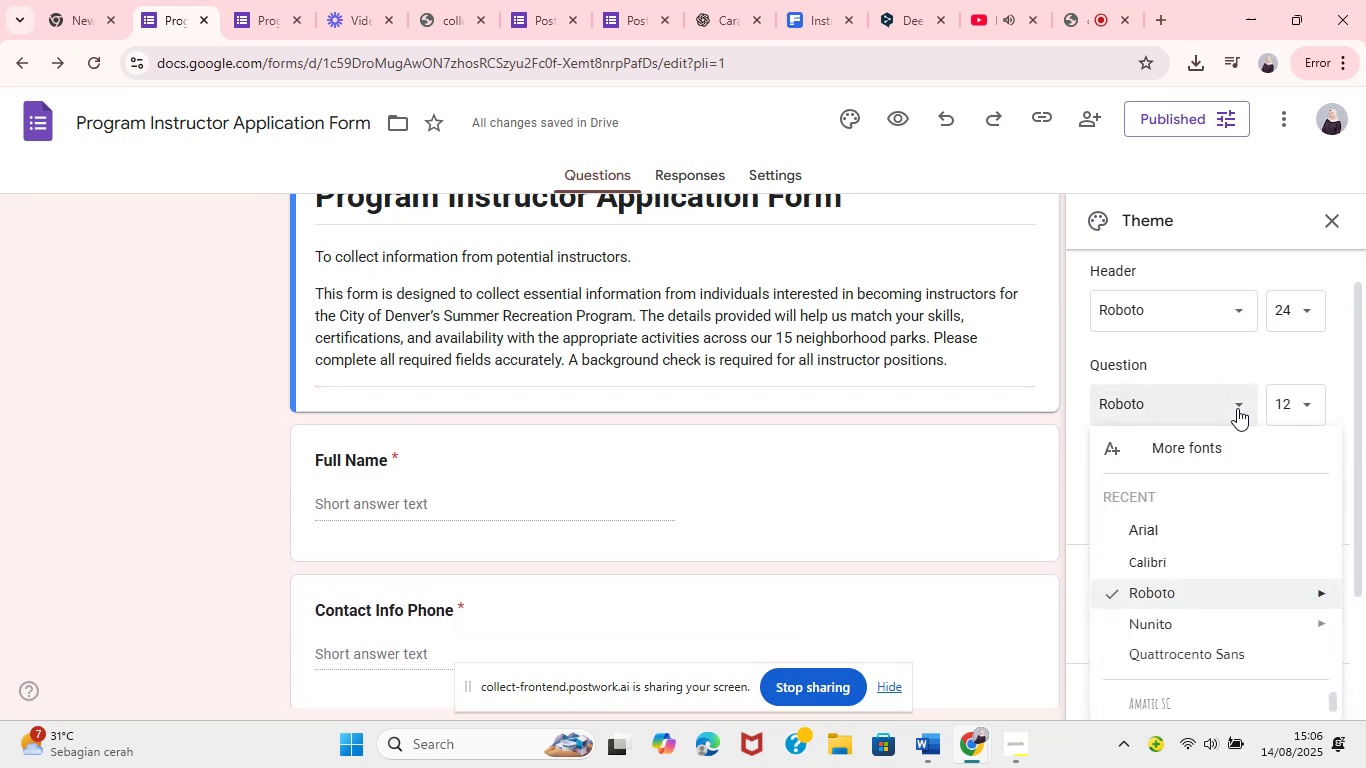 
left_click([1237, 408])
 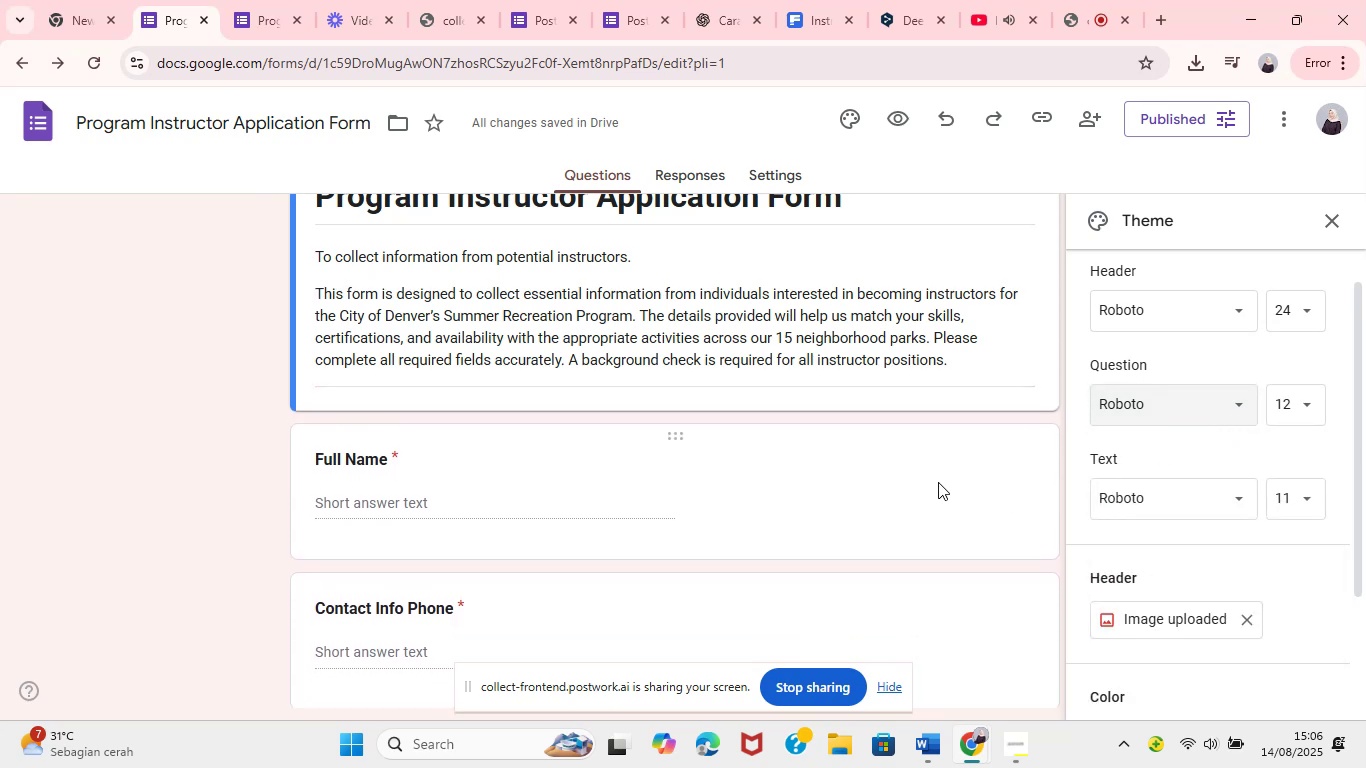 
left_click_drag(start_coordinate=[1363, 459], to_coordinate=[1365, 500])
 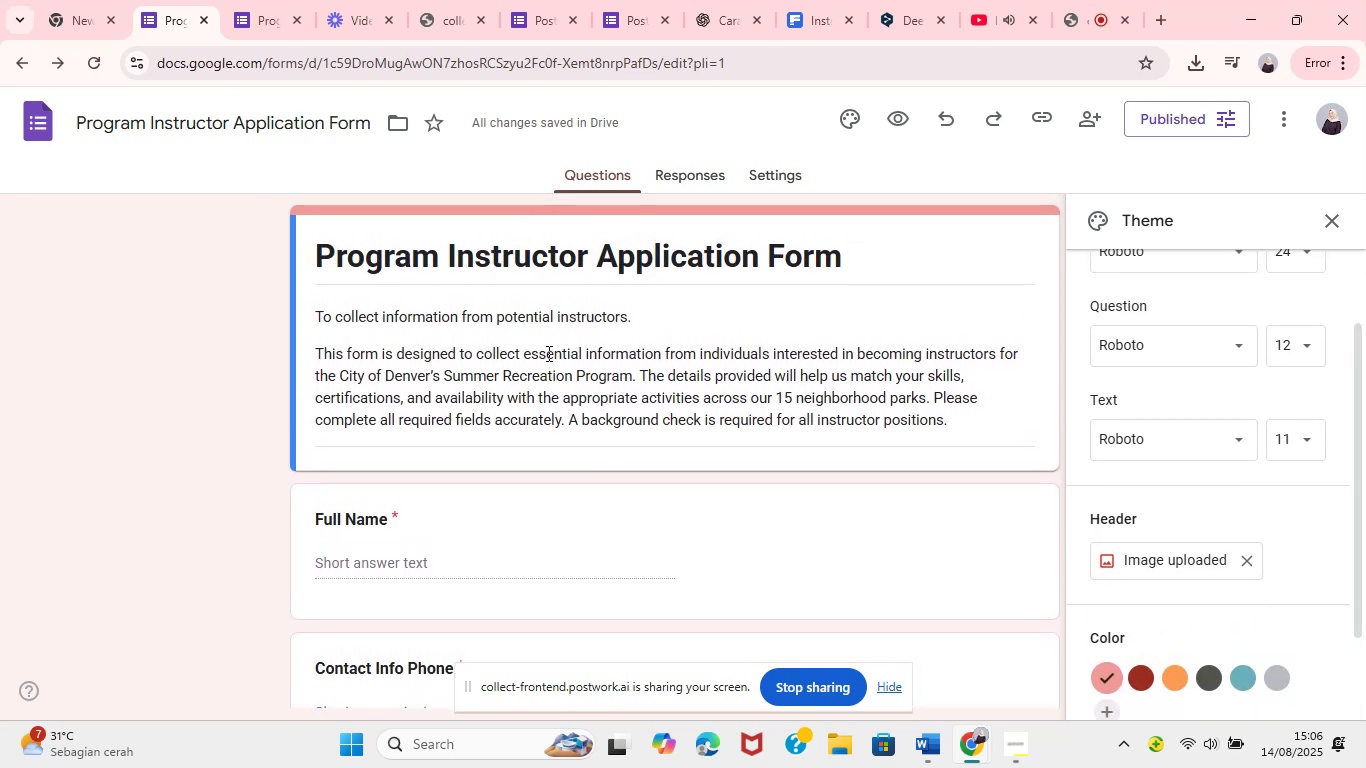 
left_click([331, 308])
 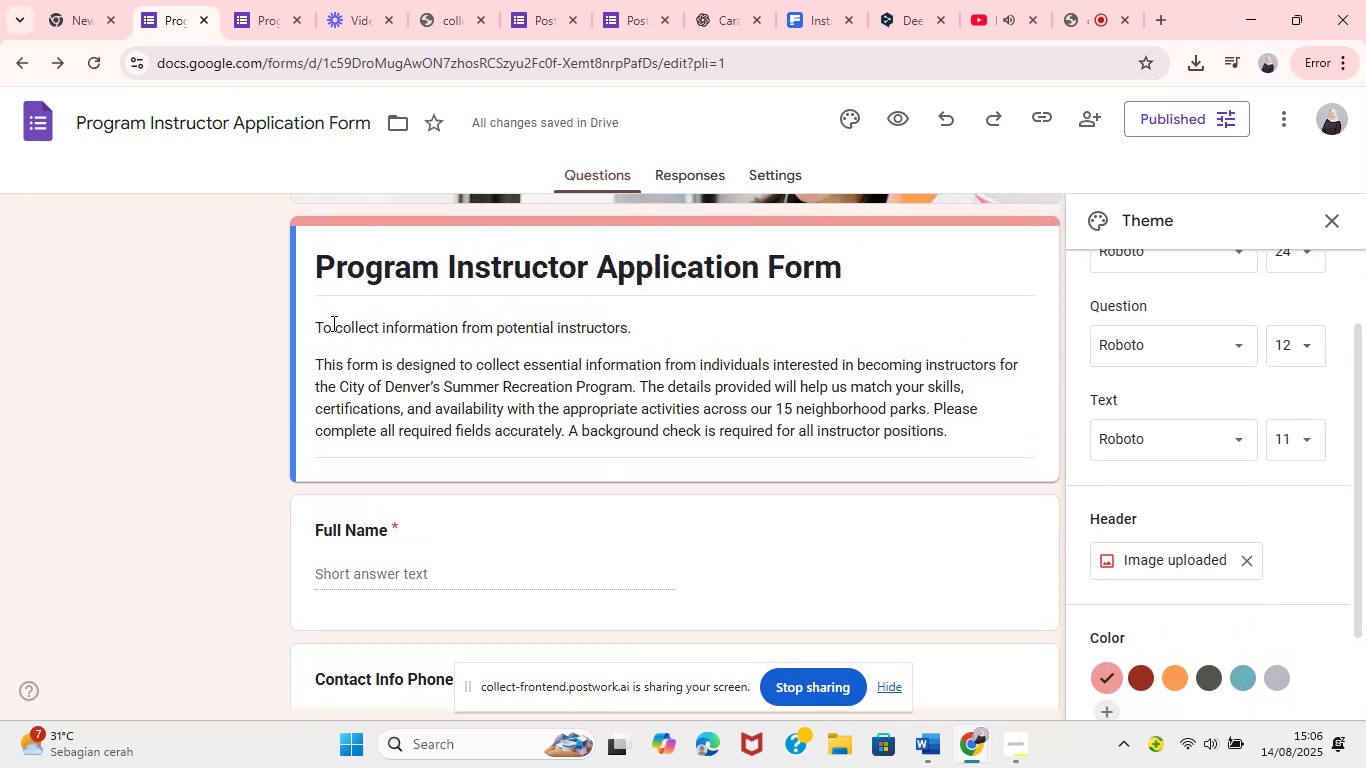 
left_click([333, 319])
 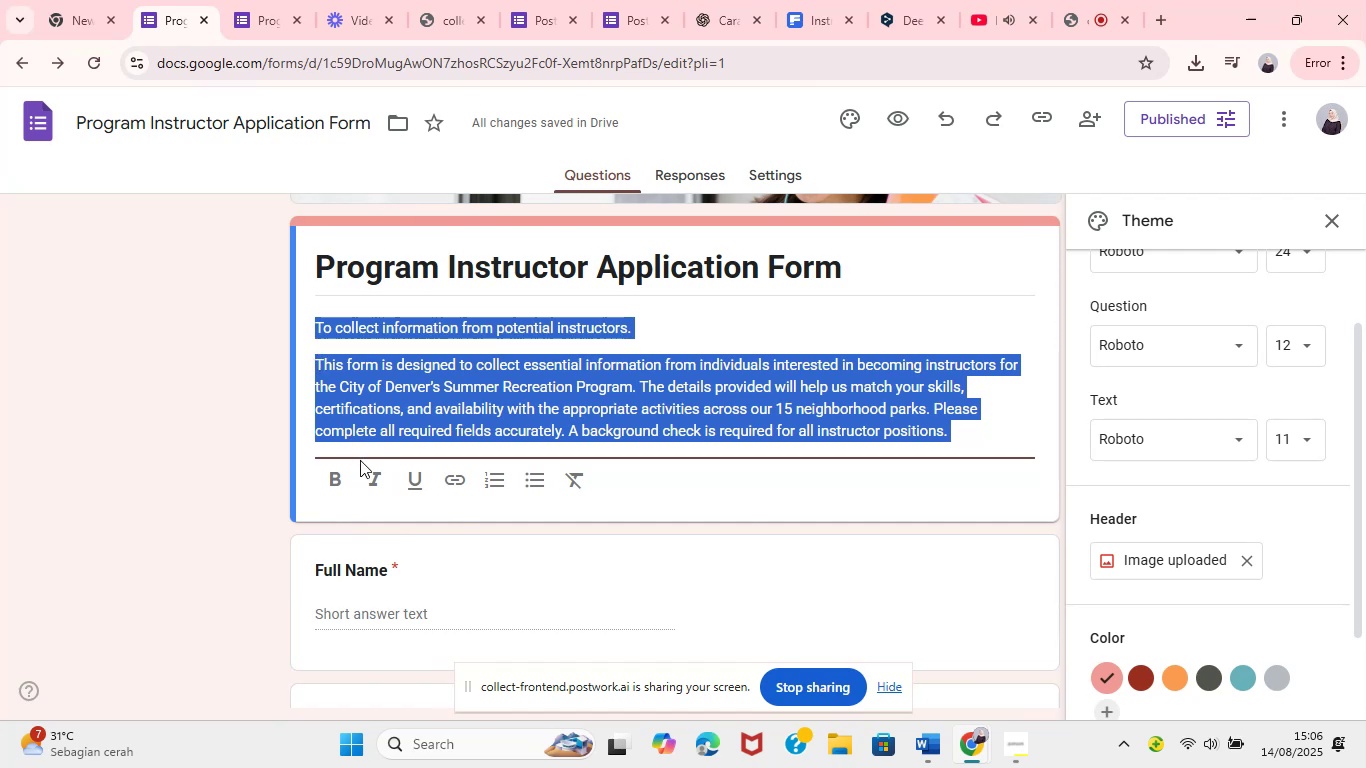 
left_click([241, 366])
 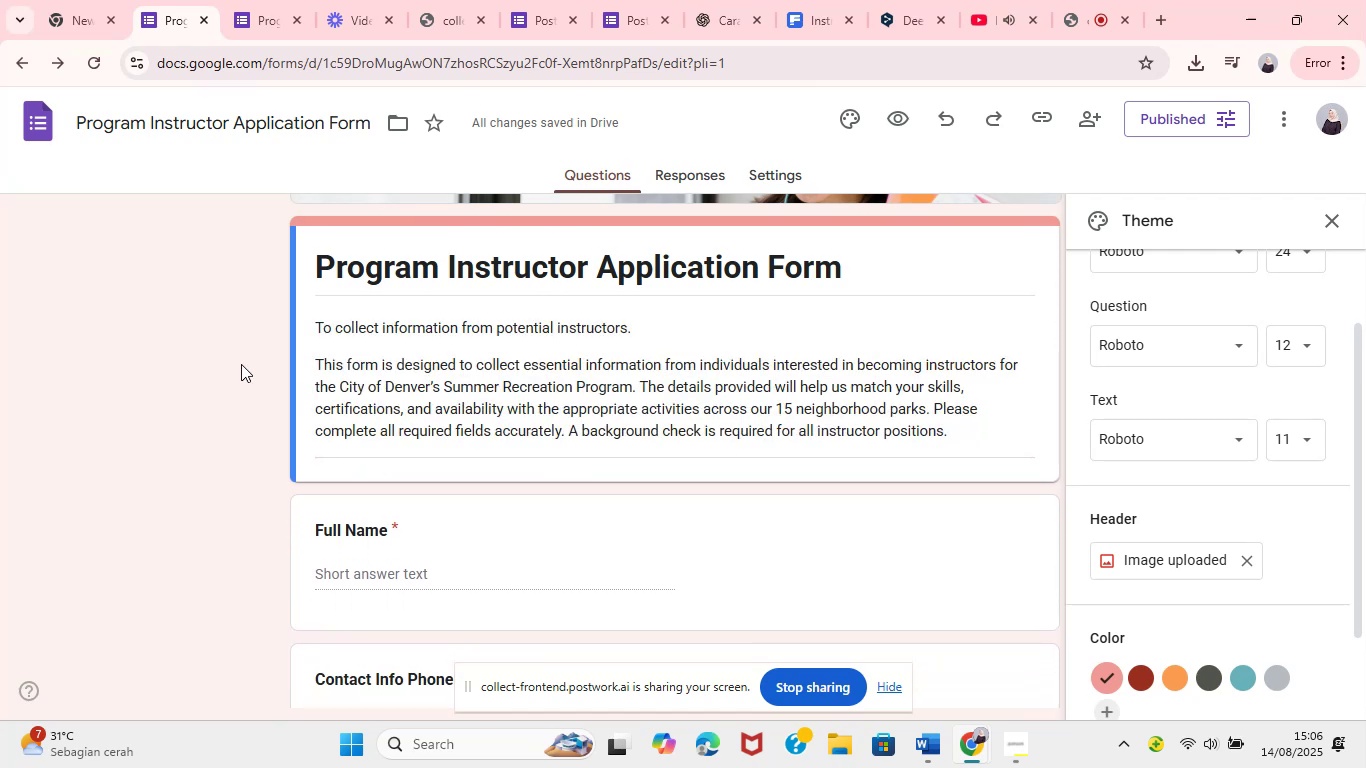 
left_click([261, 33])
 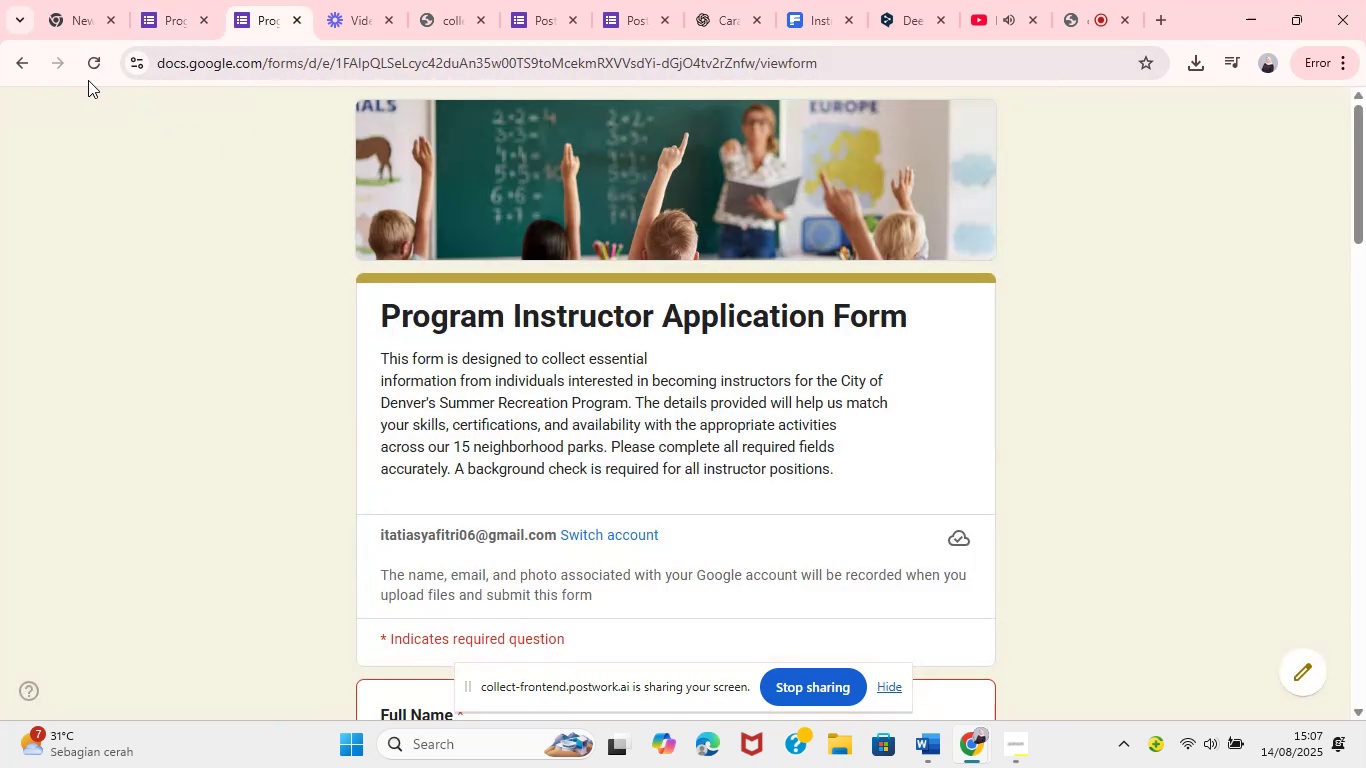 
wait(6.64)
 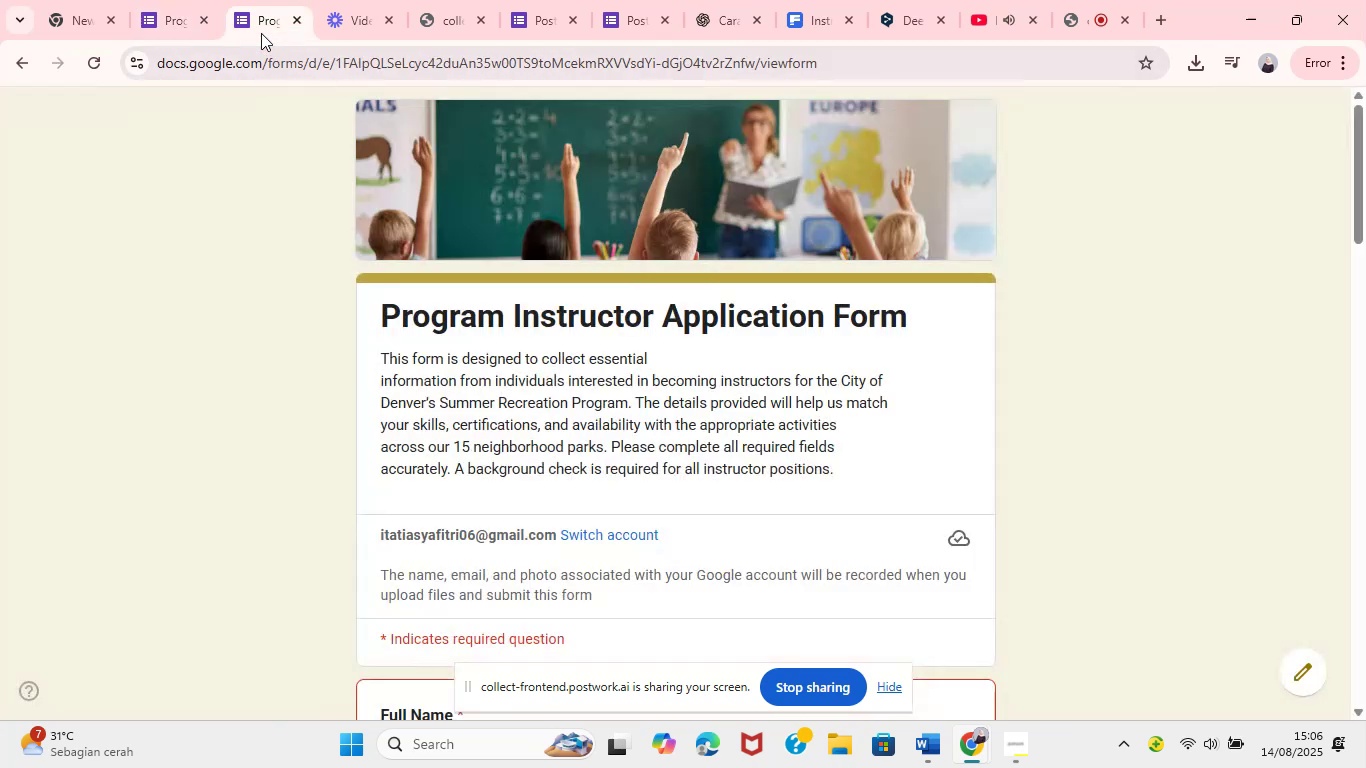 
left_click([94, 59])
 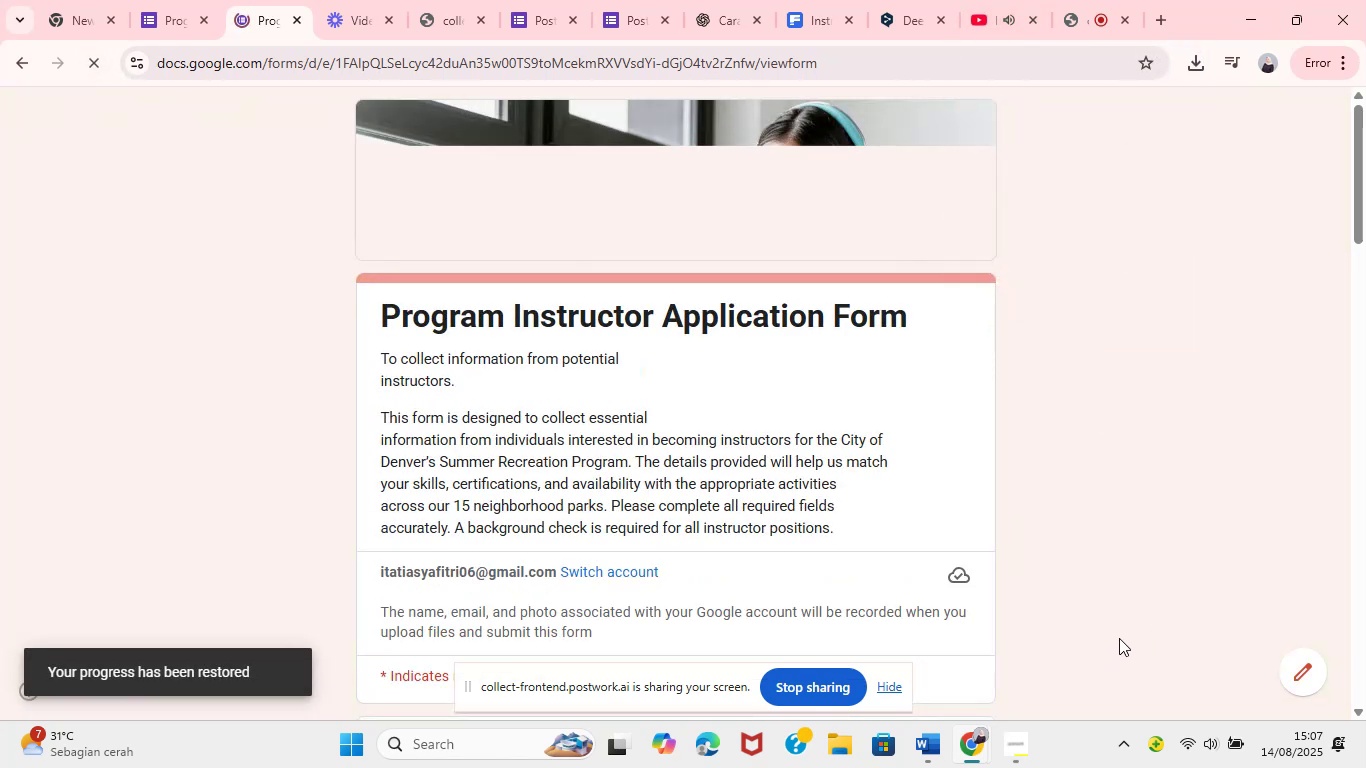 
wait(14.32)
 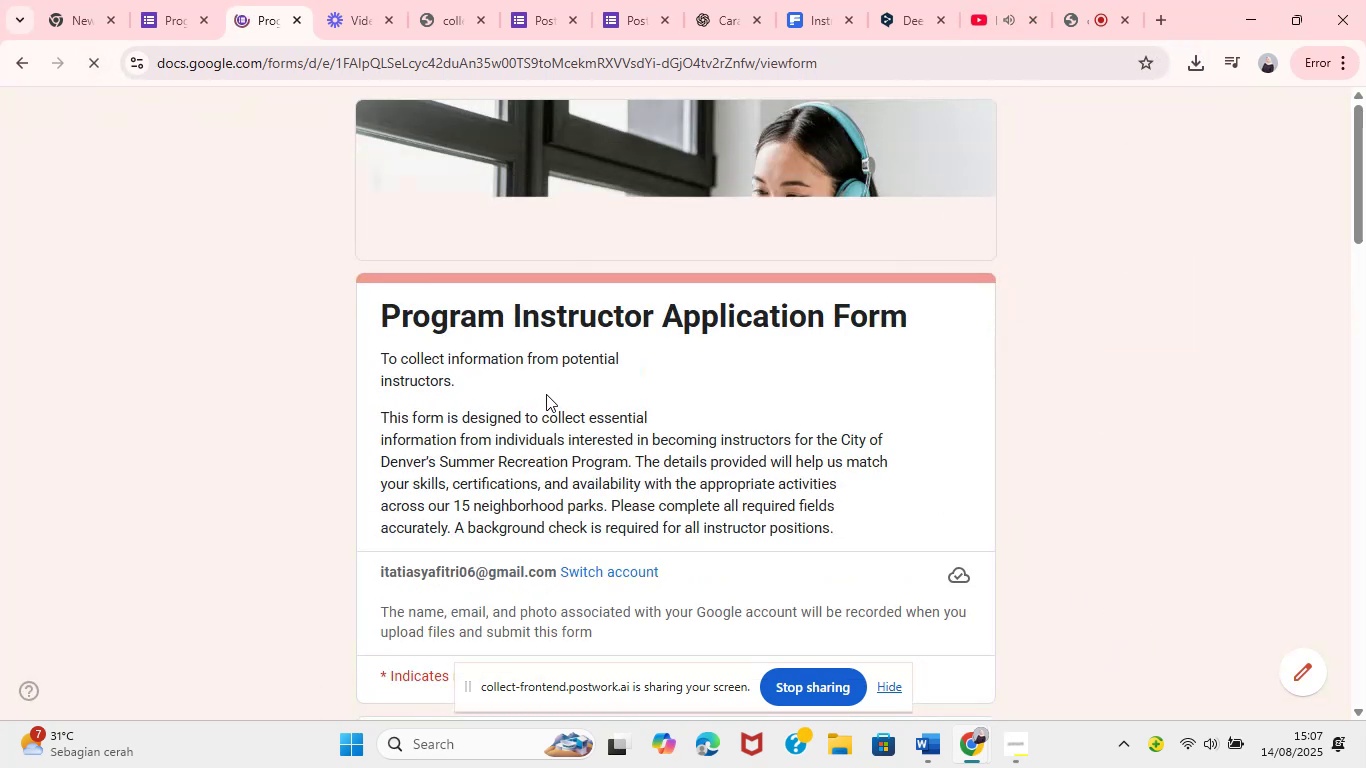 
left_click_drag(start_coordinate=[408, 386], to_coordinate=[587, 525])
 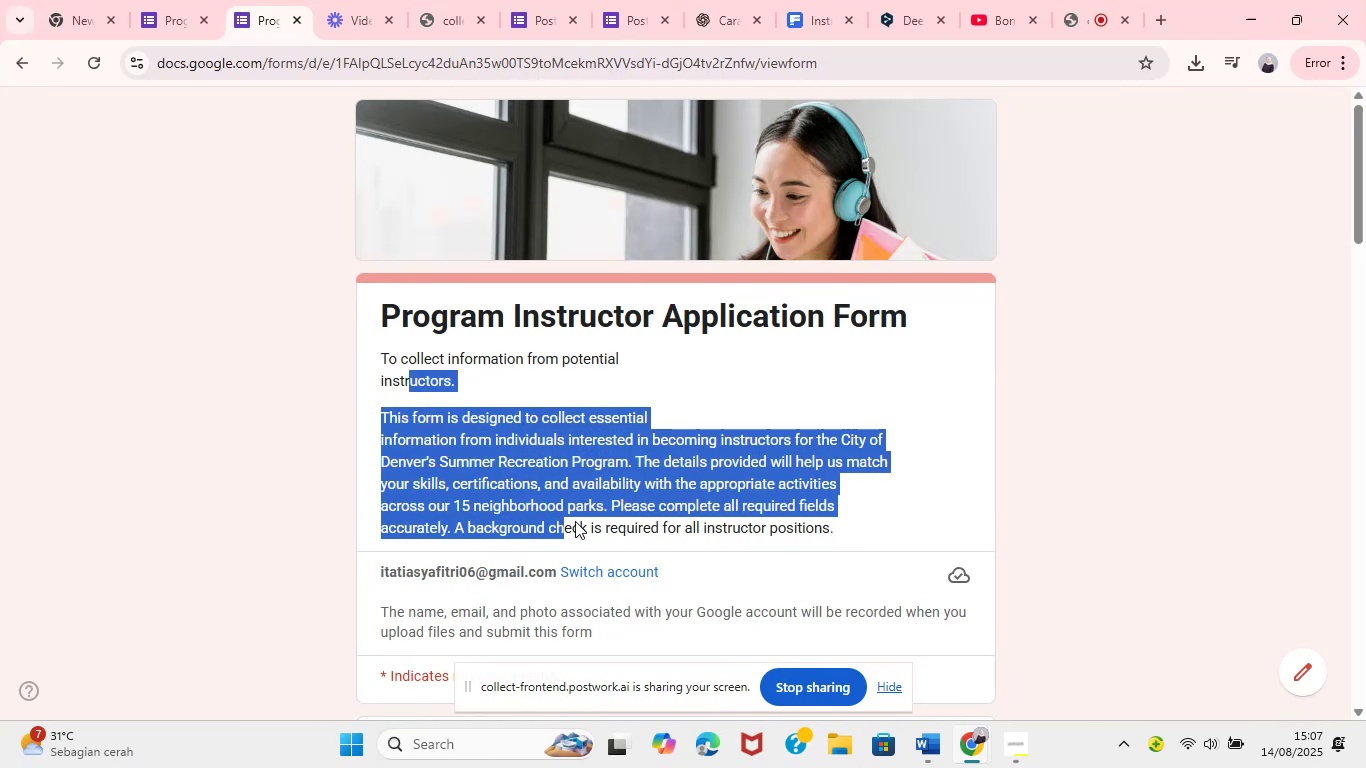 
left_click([379, 417])
 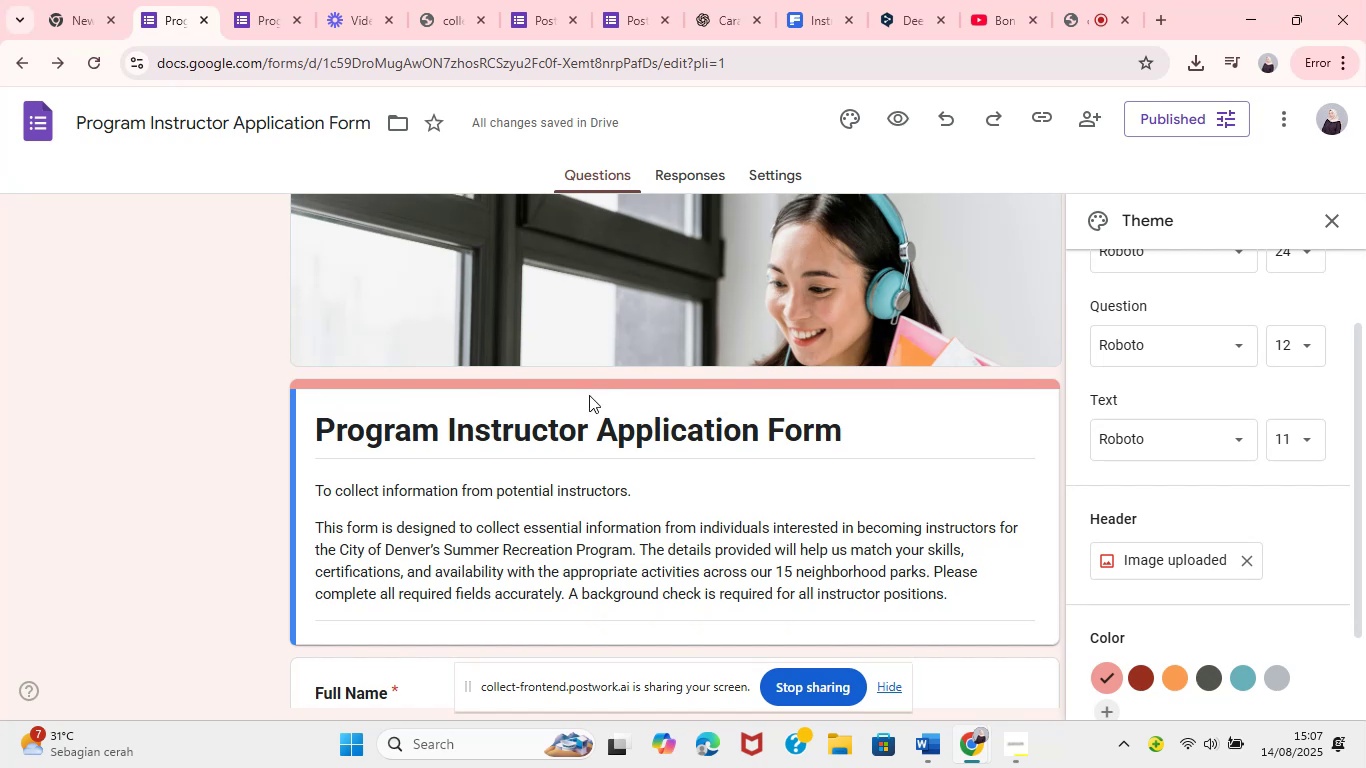 
wait(5.56)
 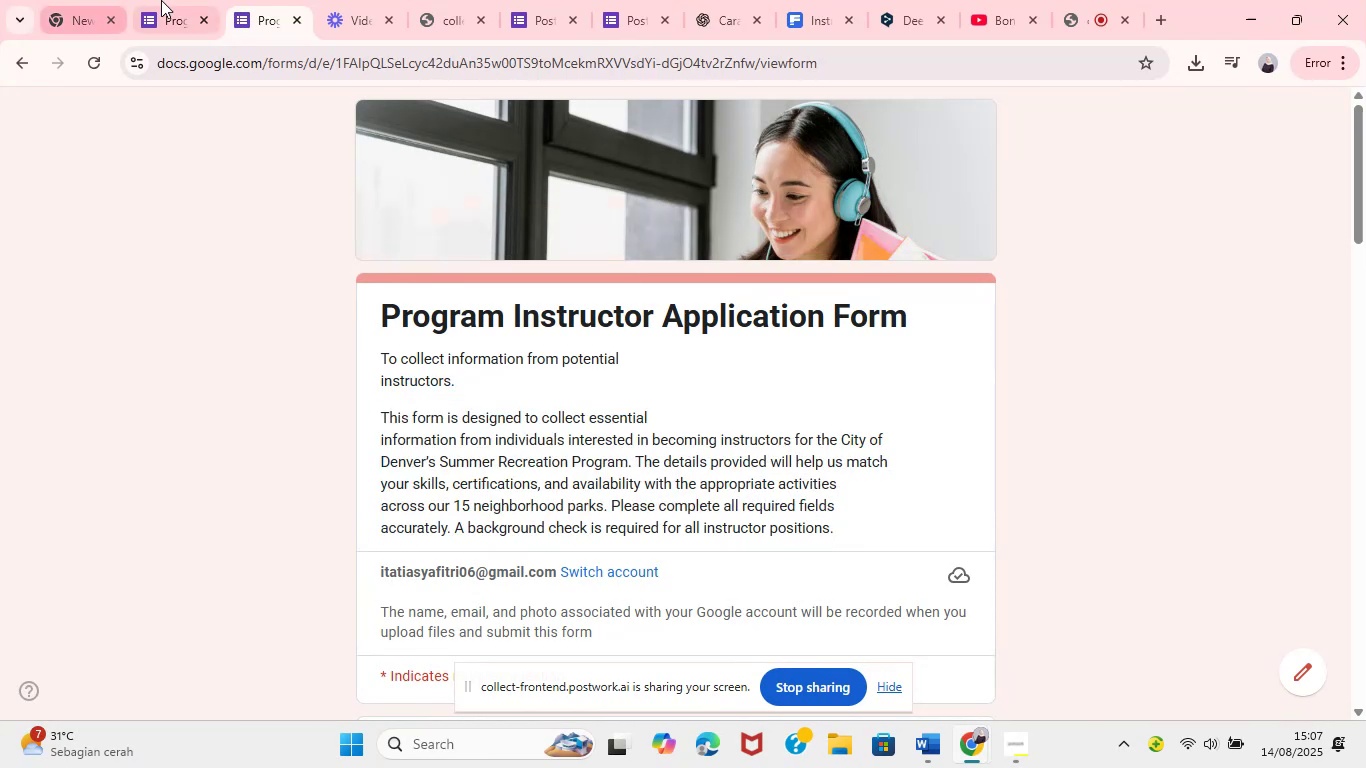 
left_click_drag(start_coordinate=[315, 490], to_coordinate=[813, 560])
 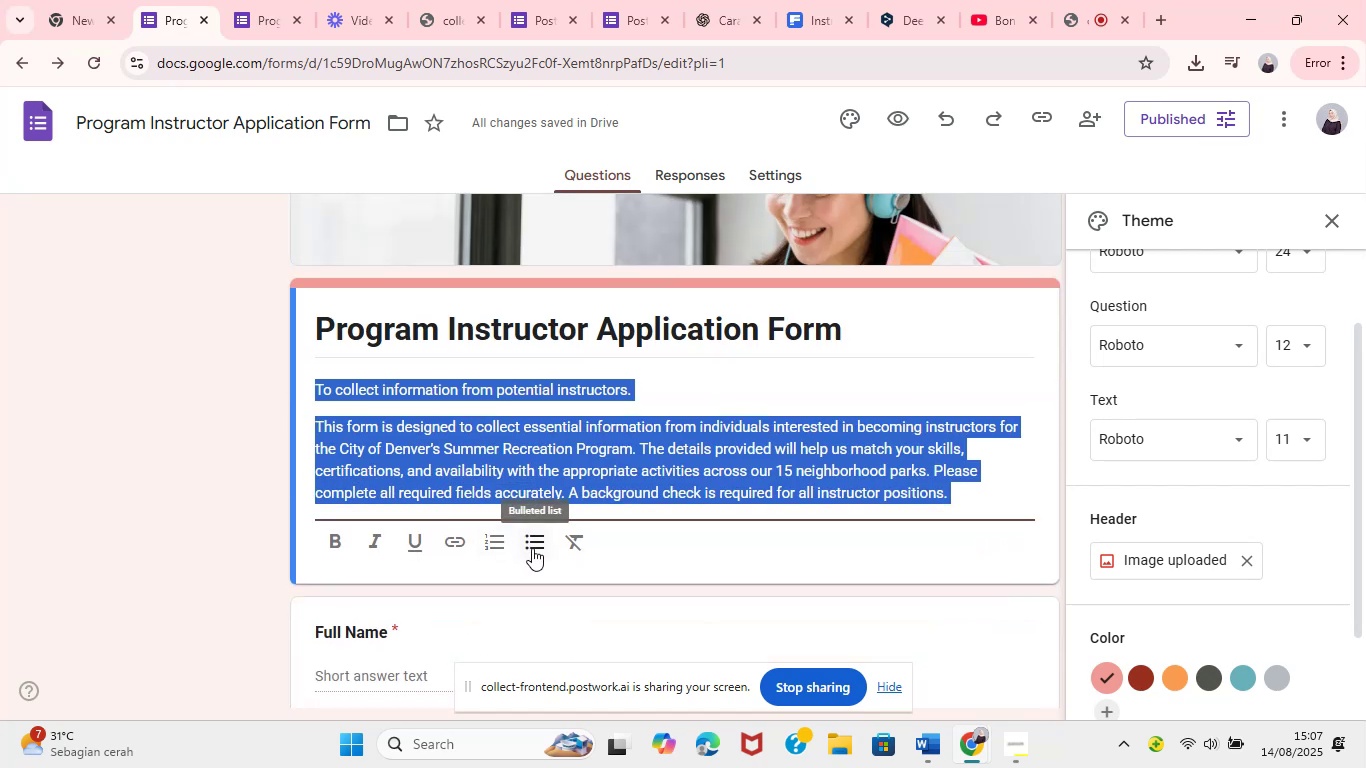 
left_click([579, 546])
 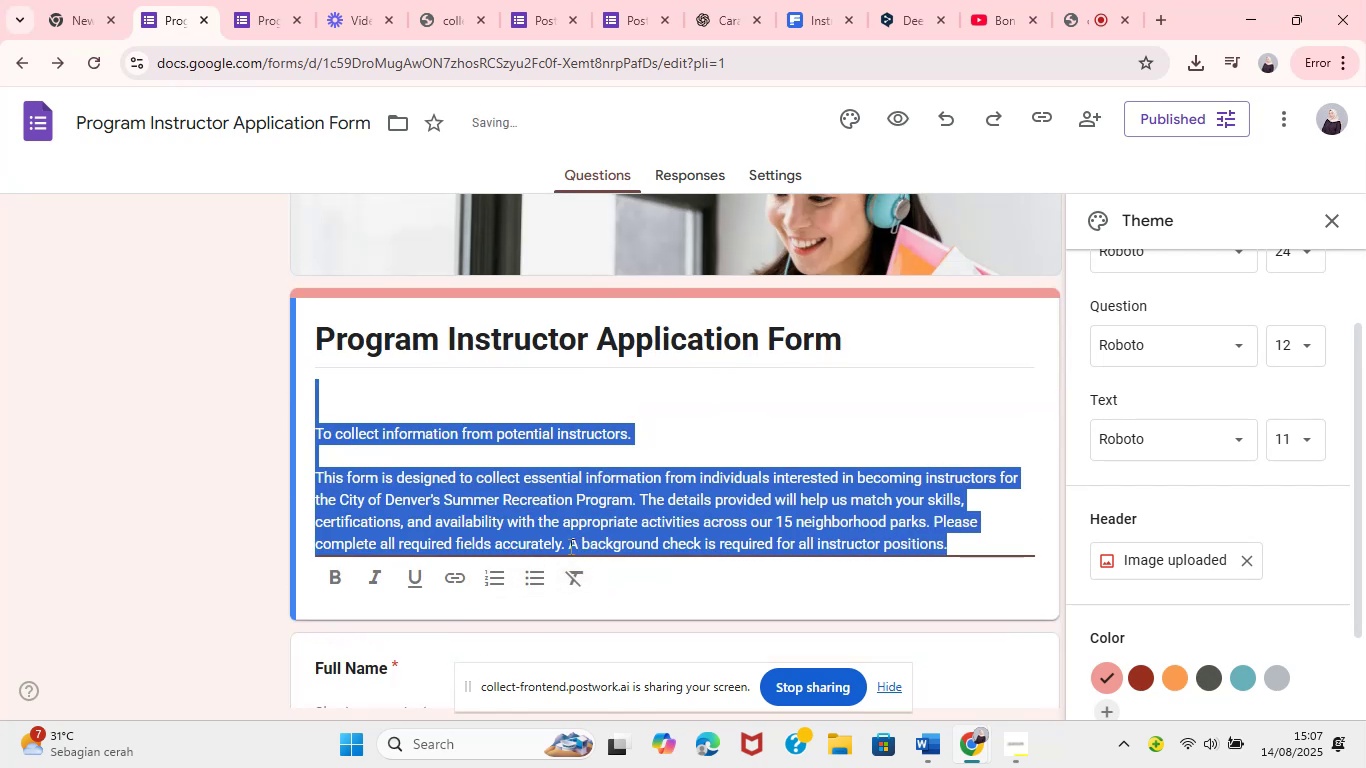 
left_click([367, 453])
 